 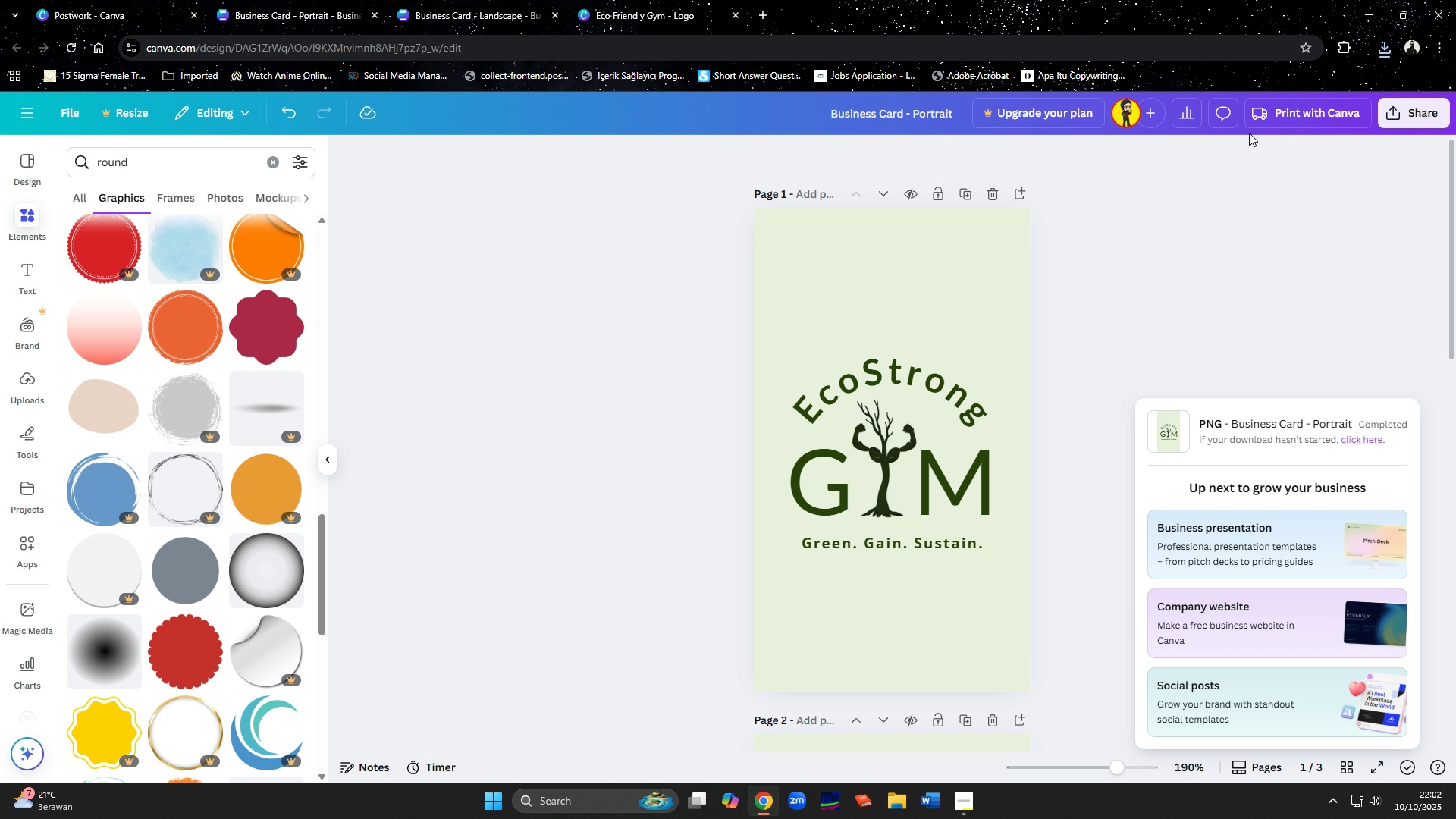 
left_click([1416, 111])
 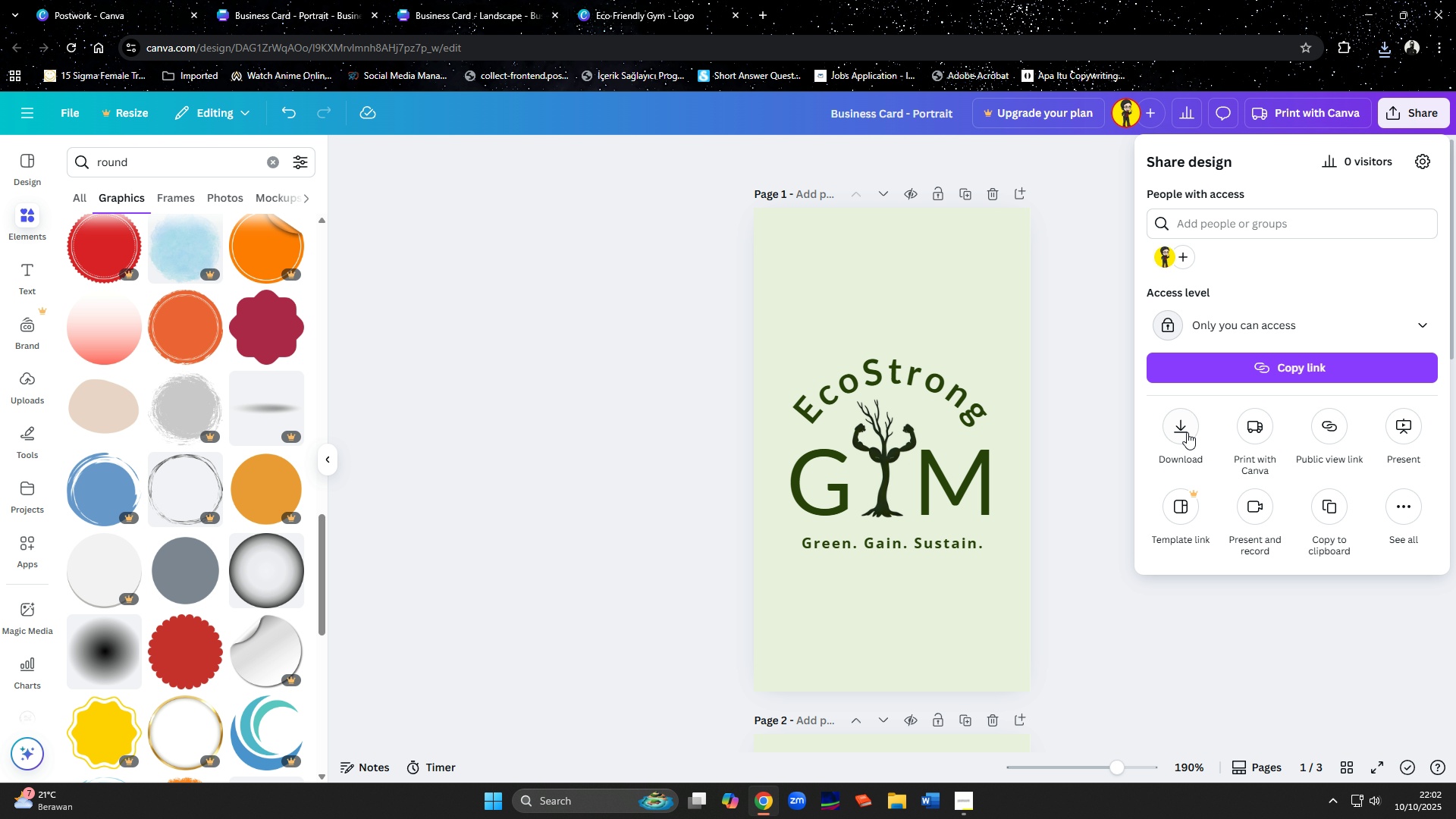 
left_click([1186, 435])
 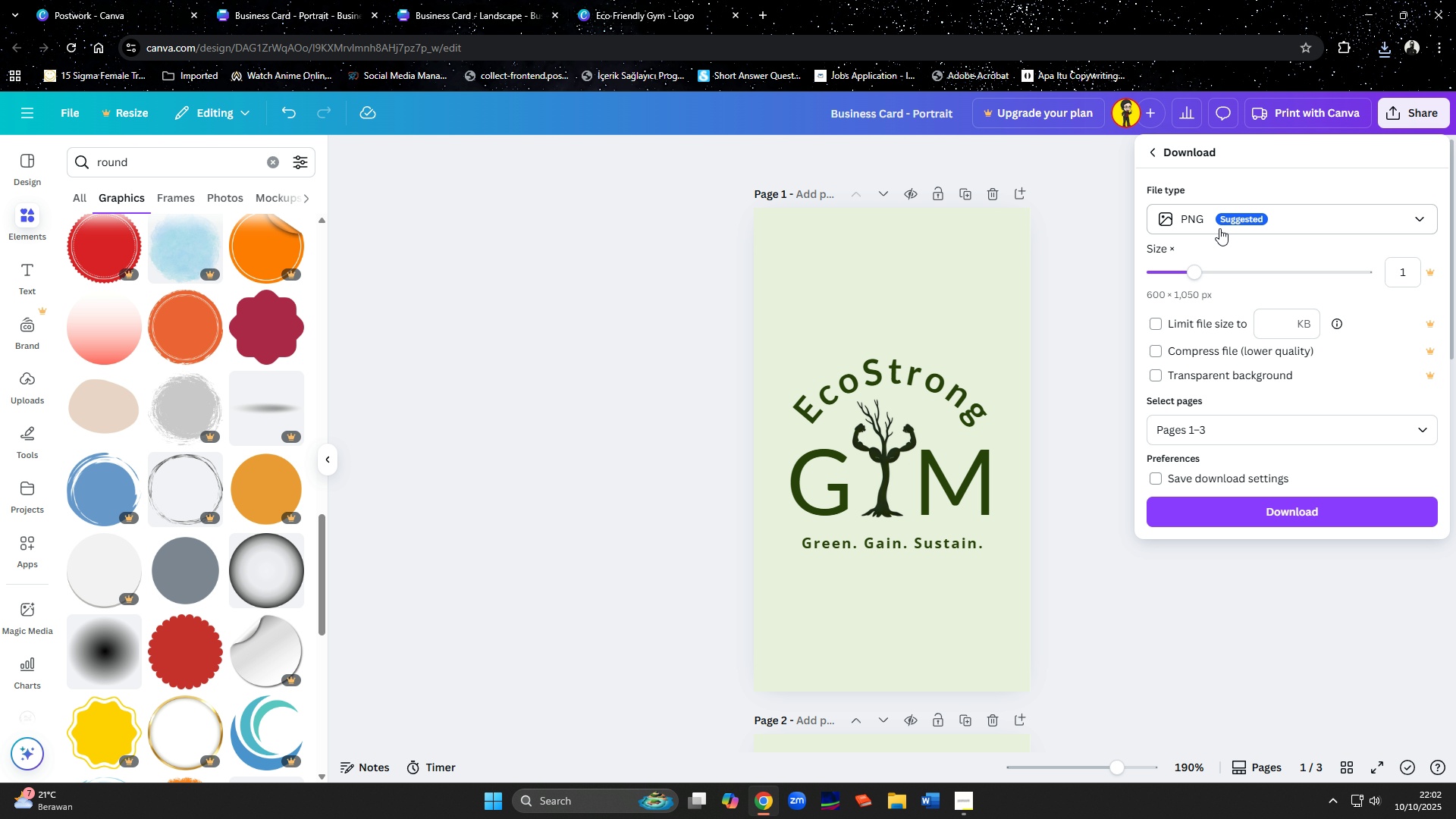 
left_click([1219, 228])
 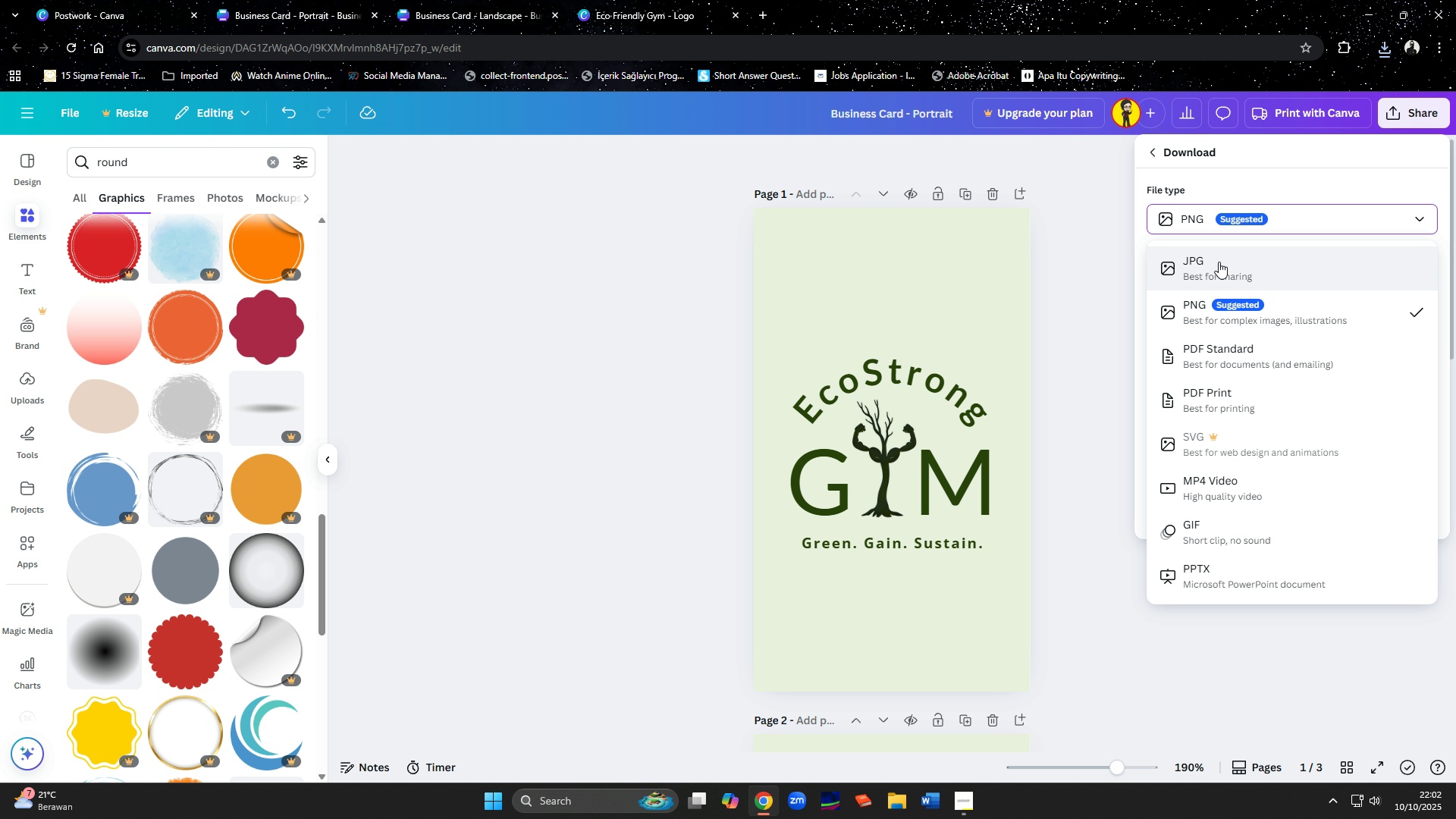 
left_click([1219, 262])
 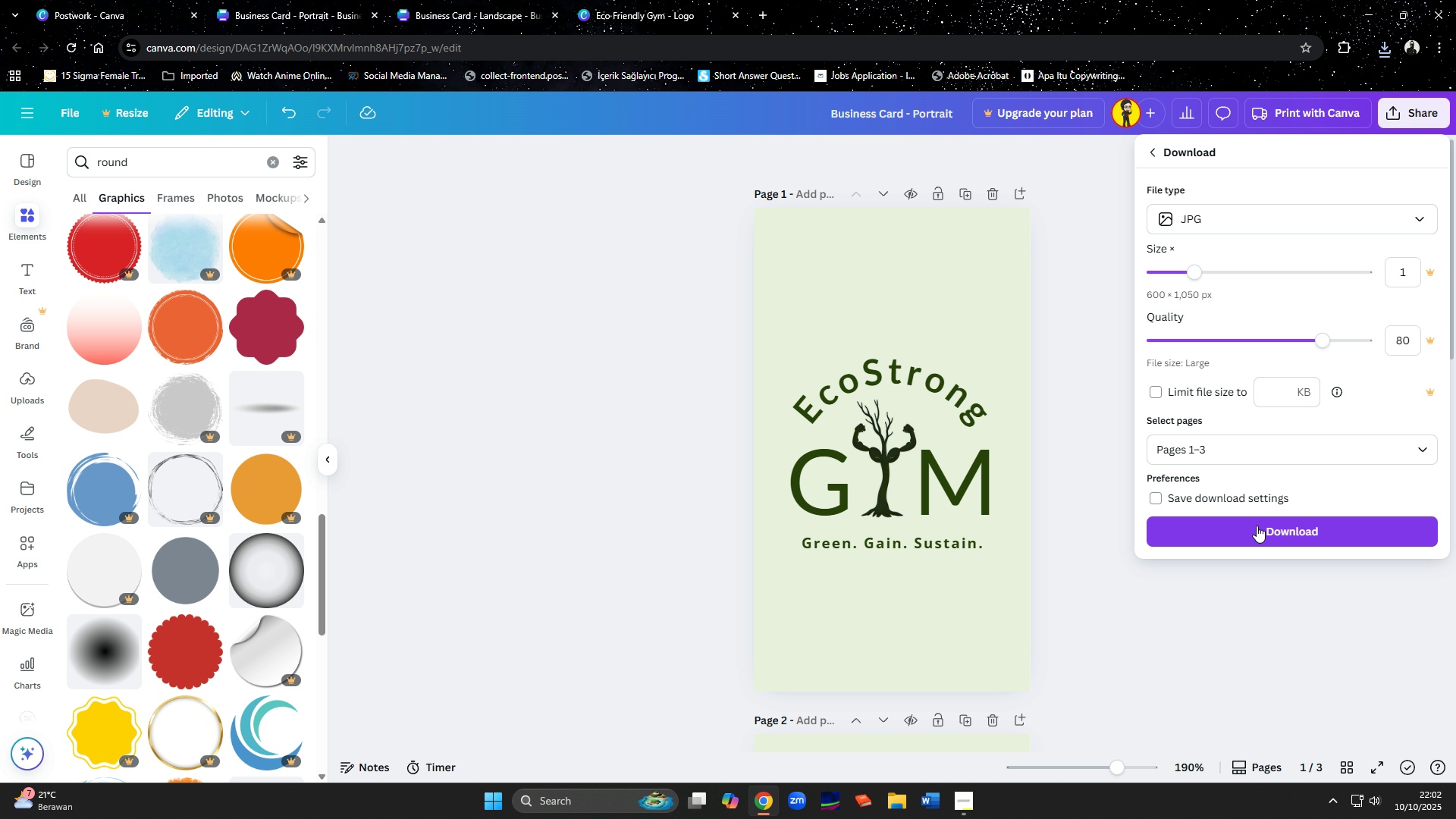 
left_click([1257, 527])
 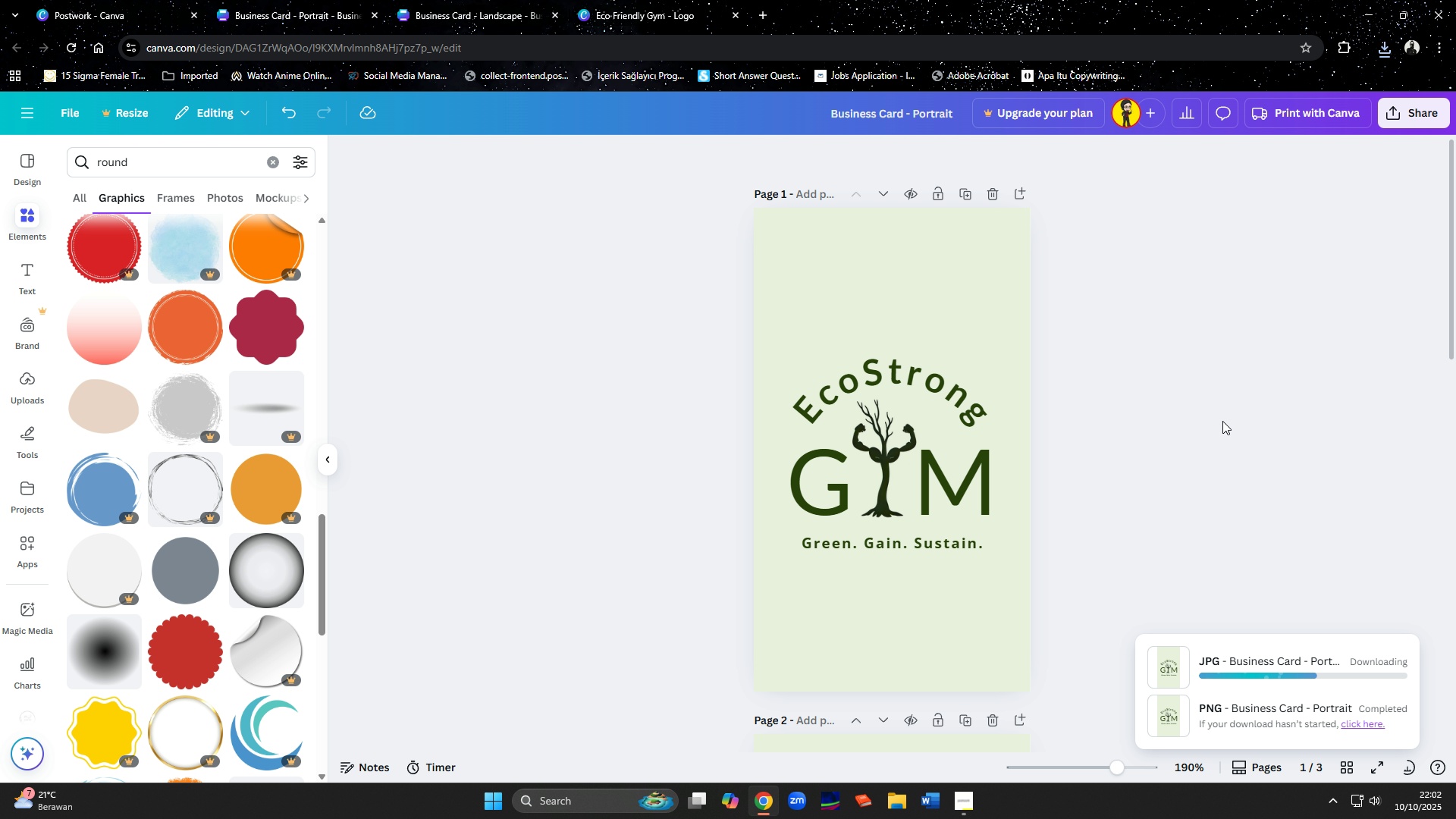 
wait(10.18)
 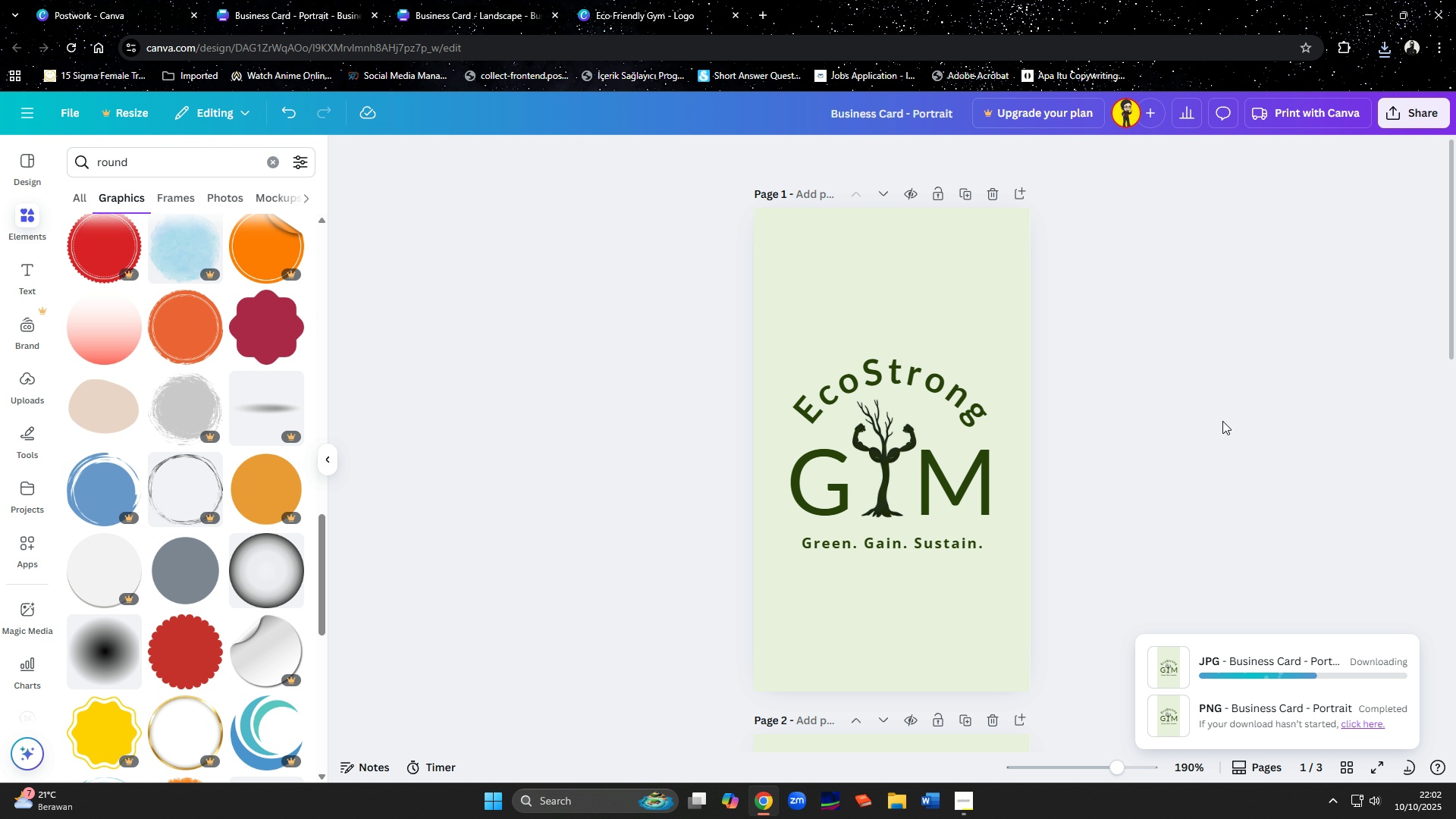 
scroll: coordinate [1116, 432], scroll_direction: down, amount: 5.0
 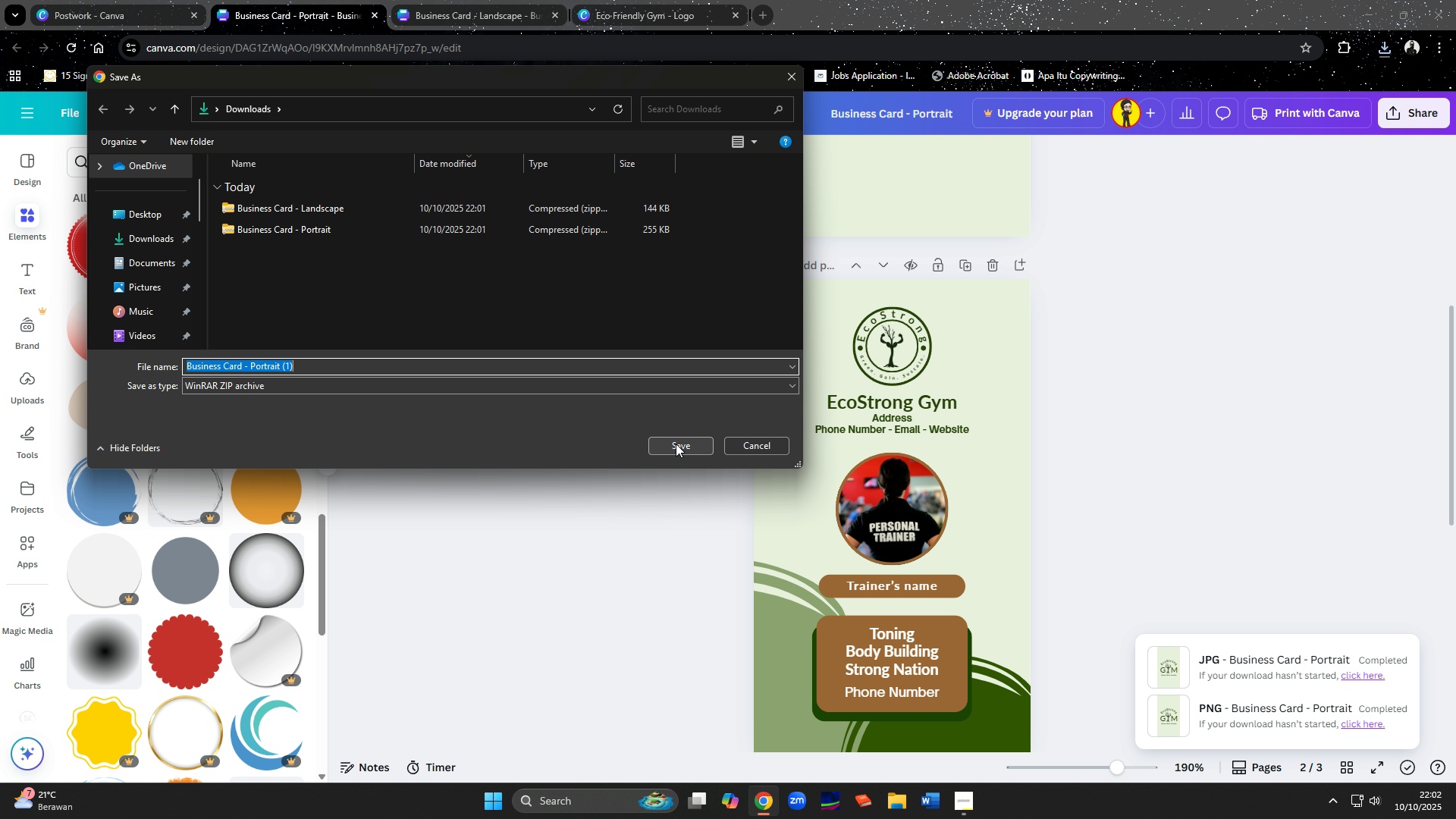 
left_click([297, 368])
 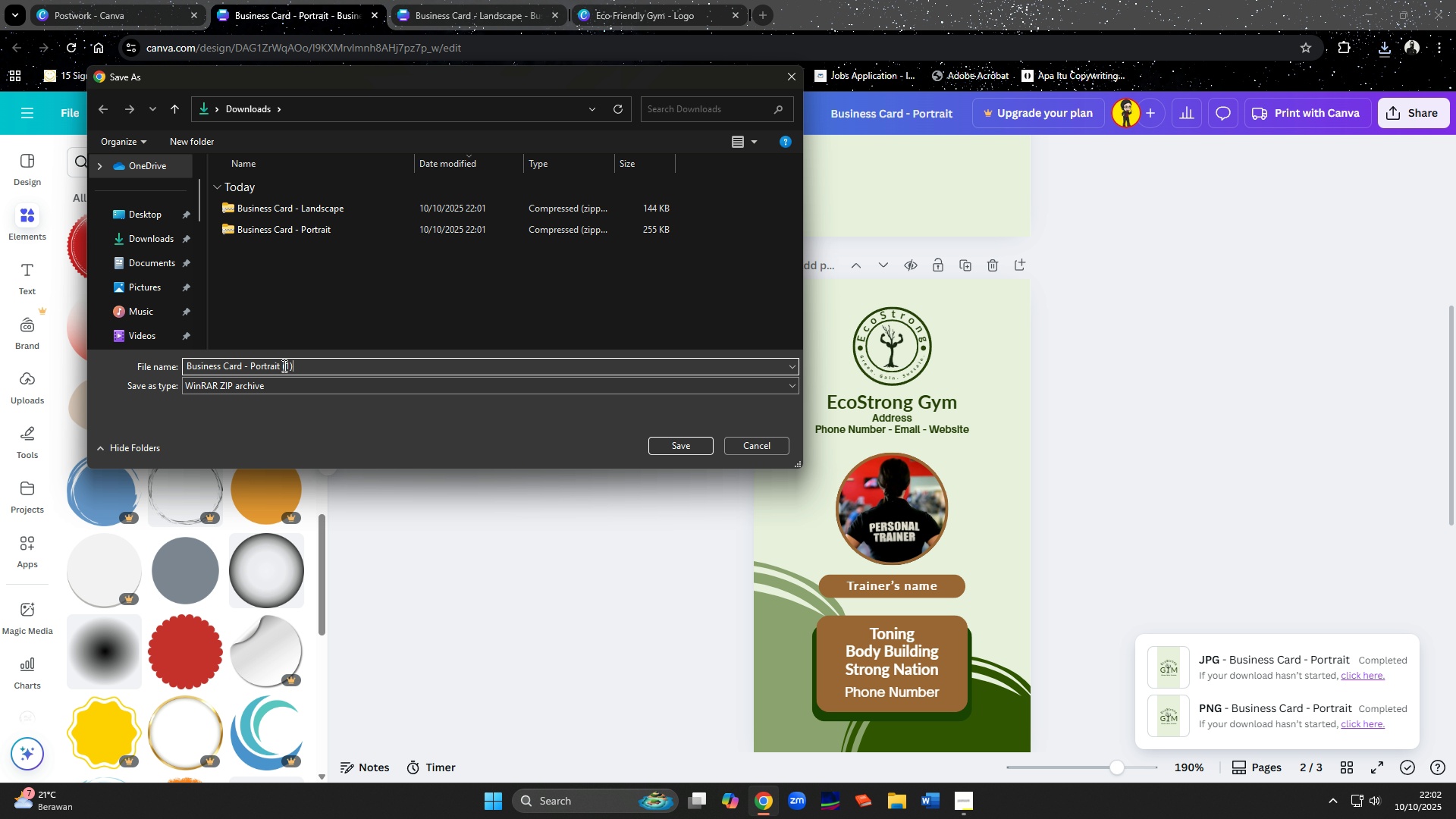 
left_click_drag(start_coordinate=[283, 366], to_coordinate=[372, 361])
 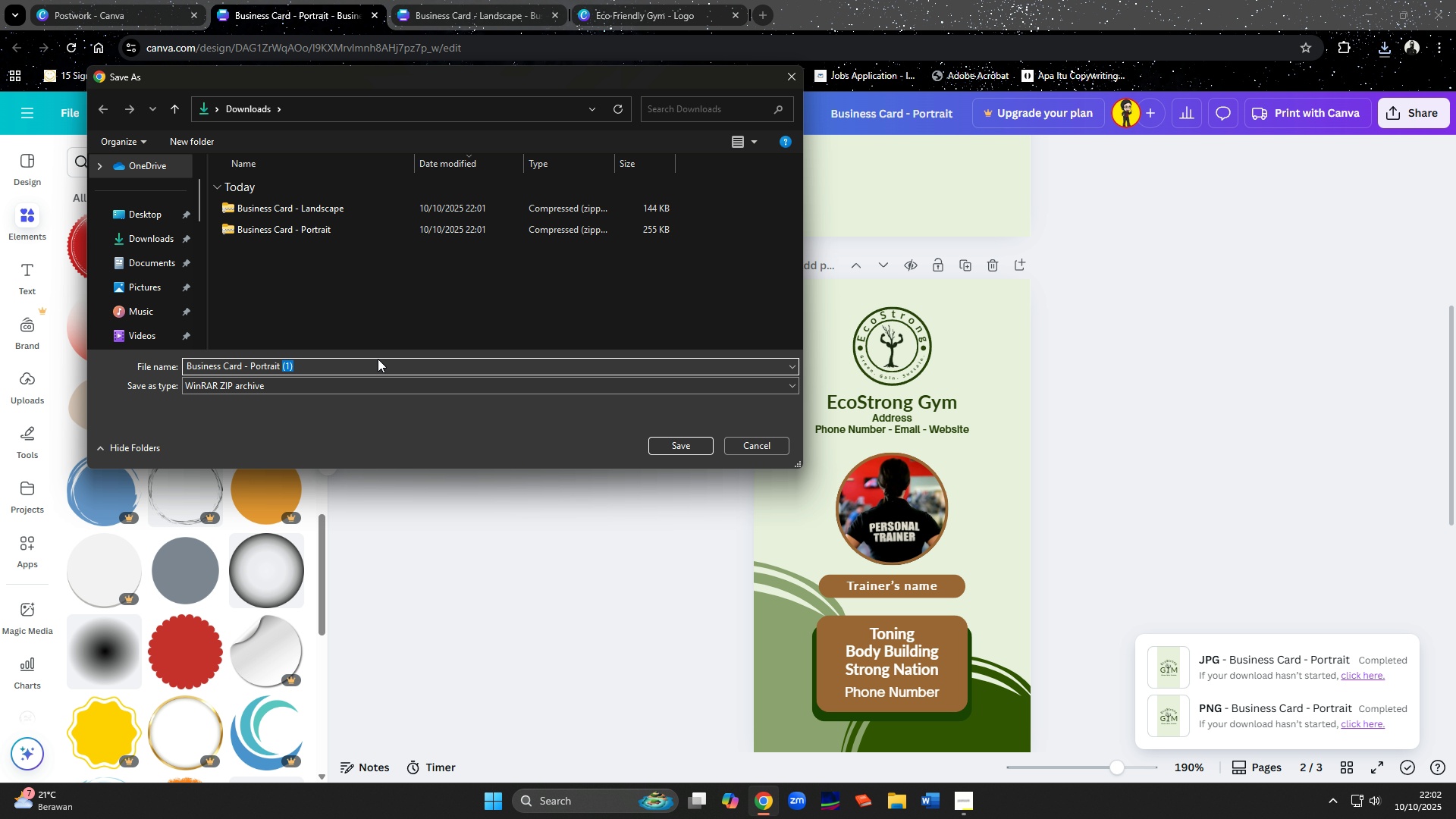 
type(JPG)
 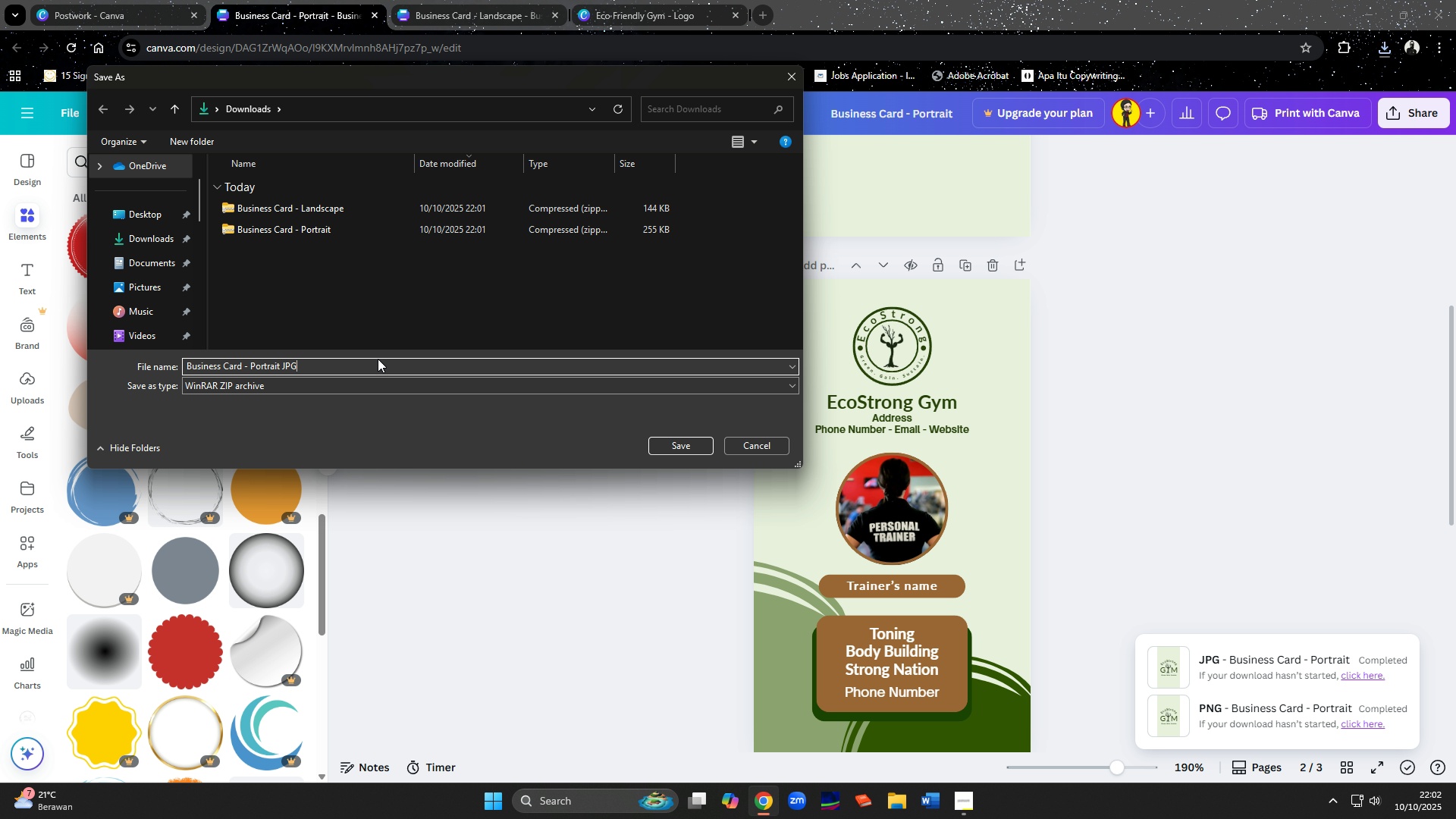 
key(Enter)
 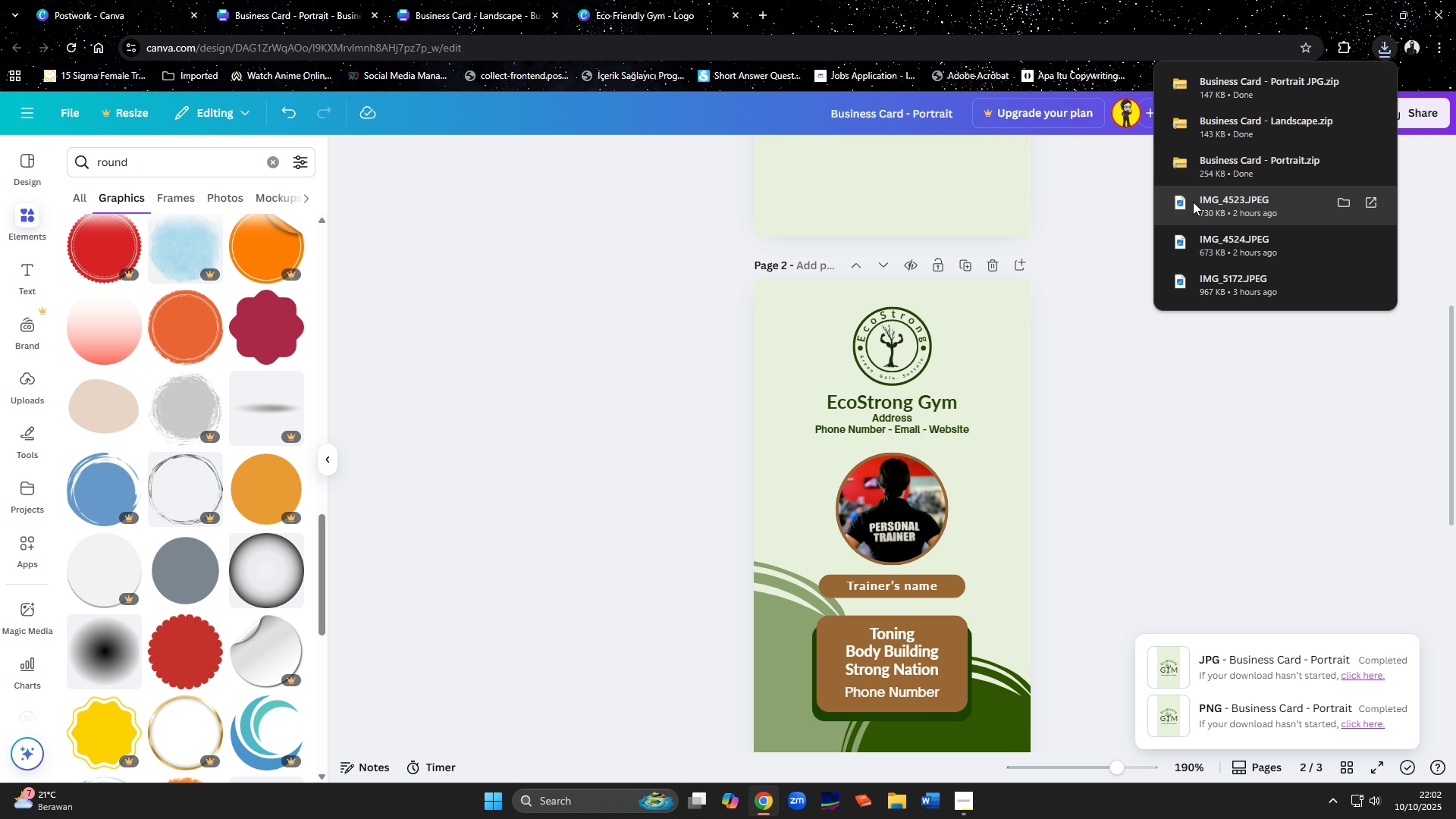 
left_click([1319, 391])
 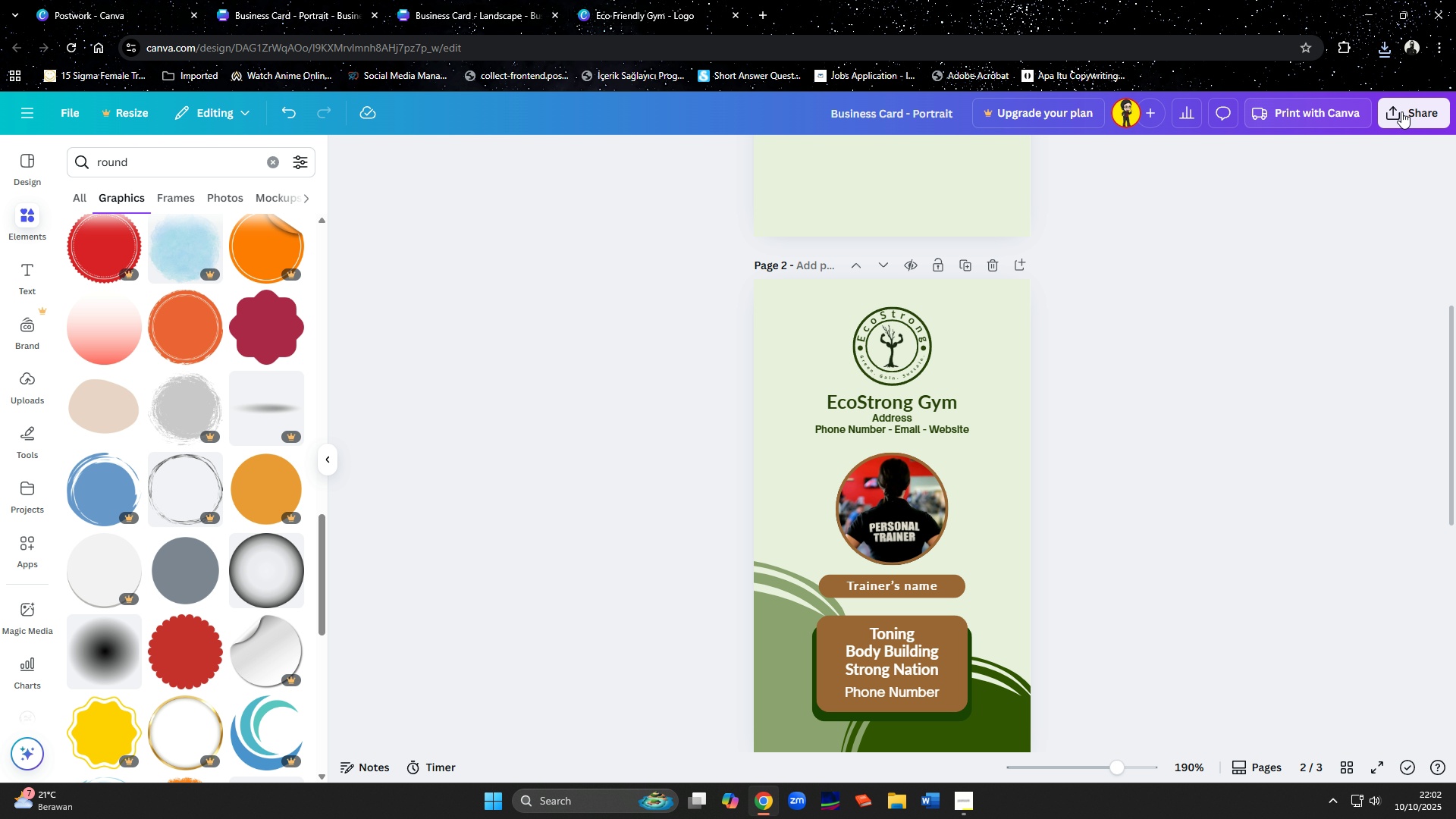 
left_click([1427, 111])
 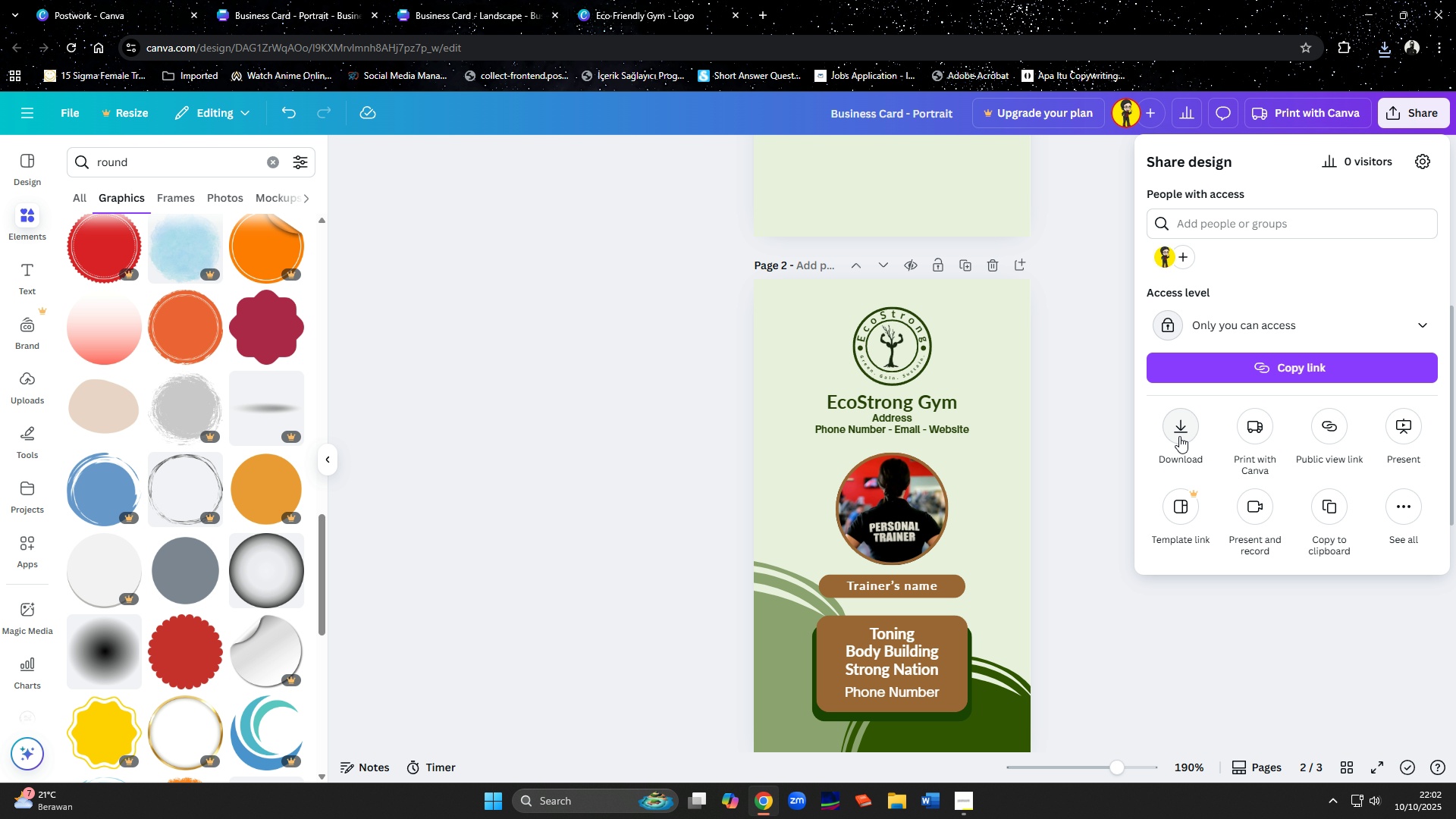 
left_click([1174, 438])
 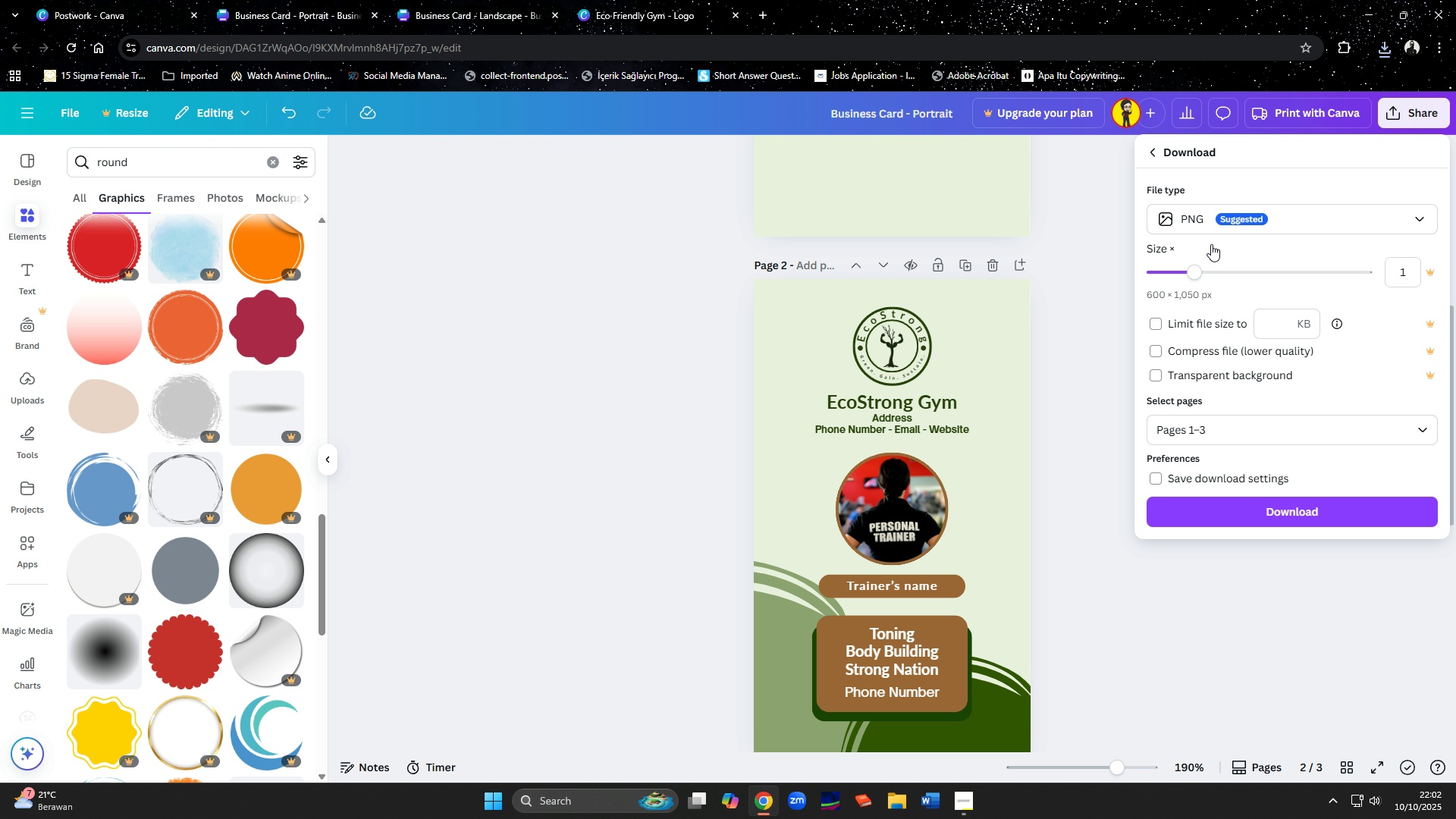 
left_click([1213, 219])
 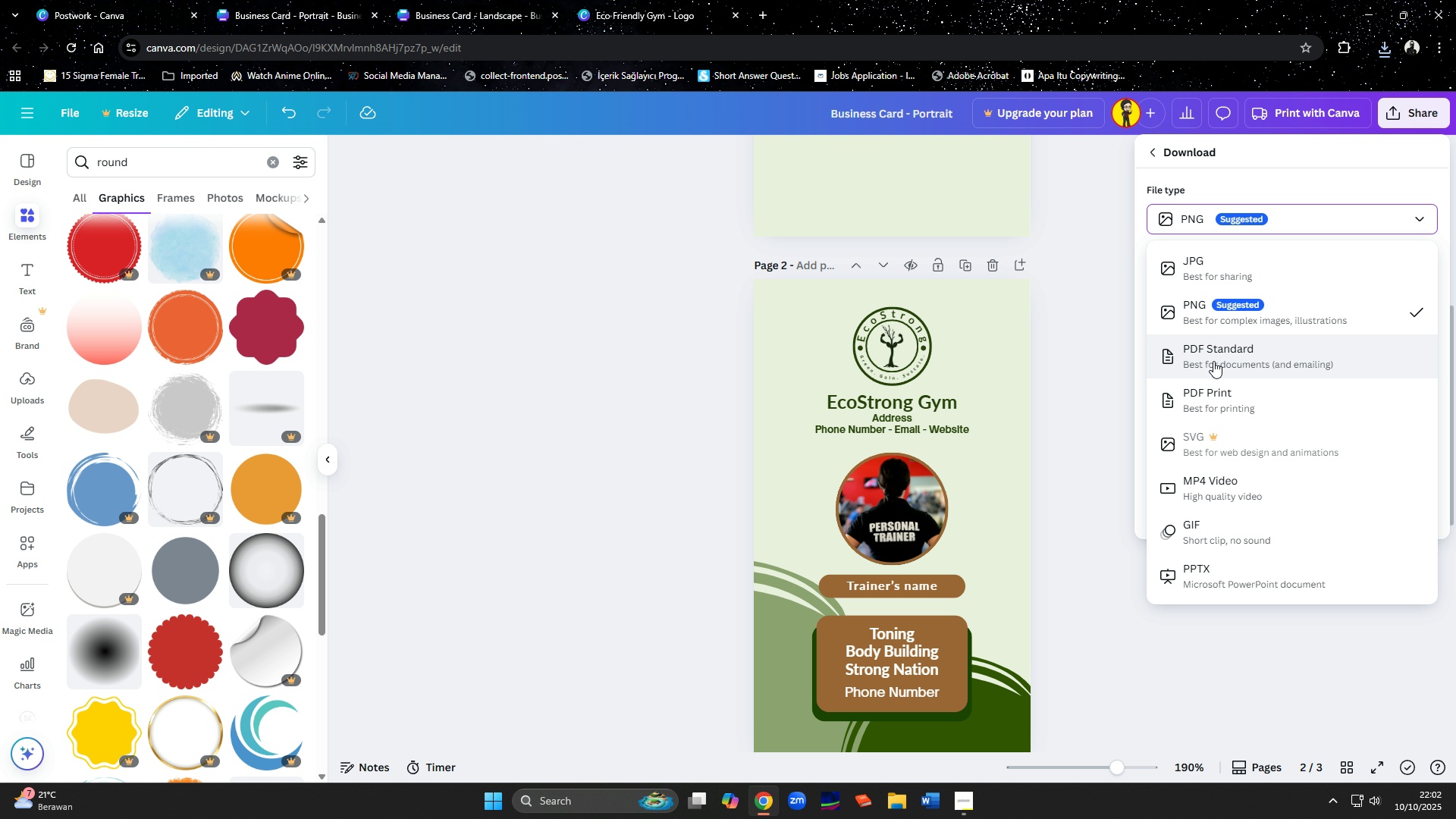 
left_click([1213, 361])
 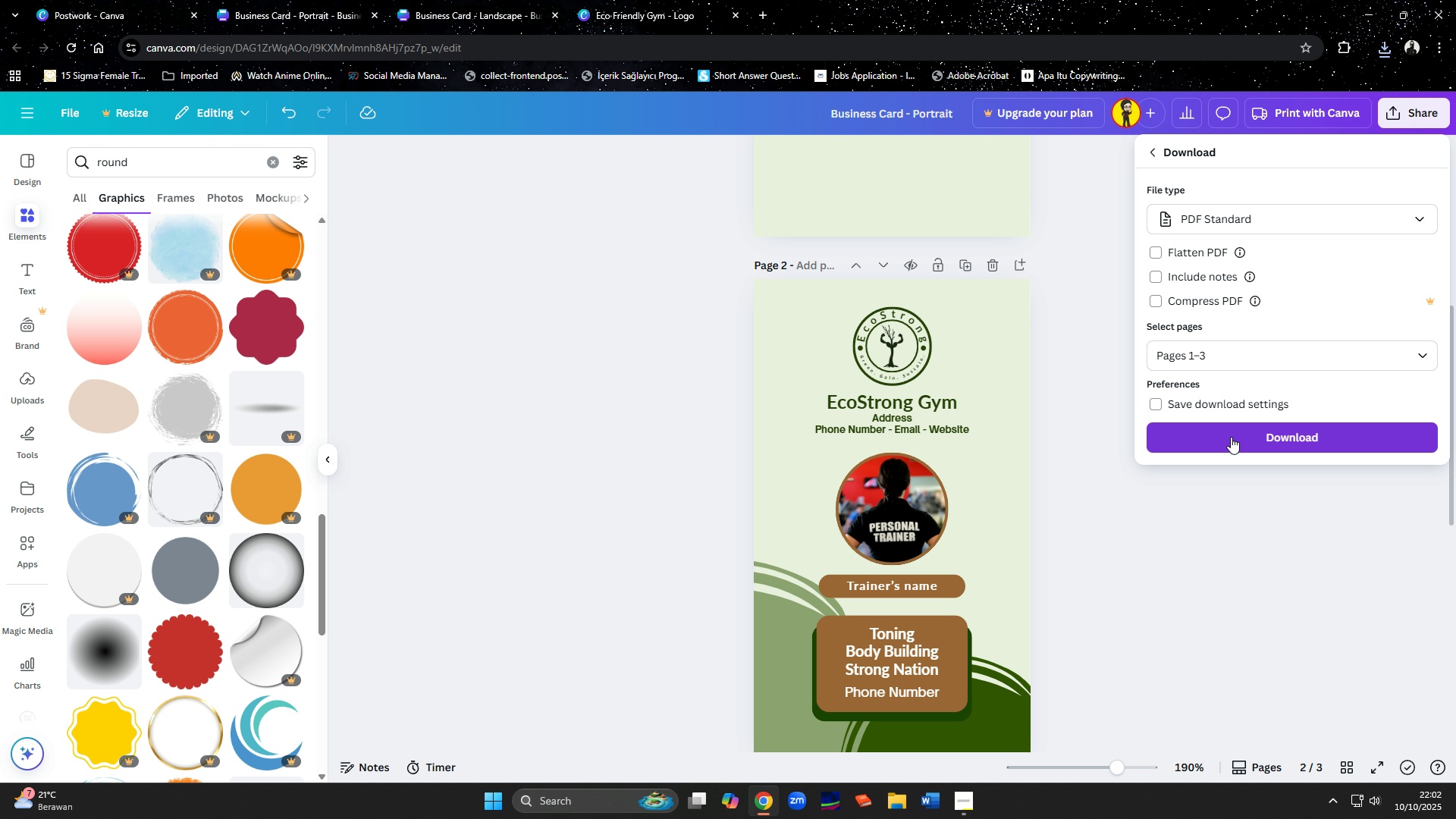 
left_click([1231, 438])
 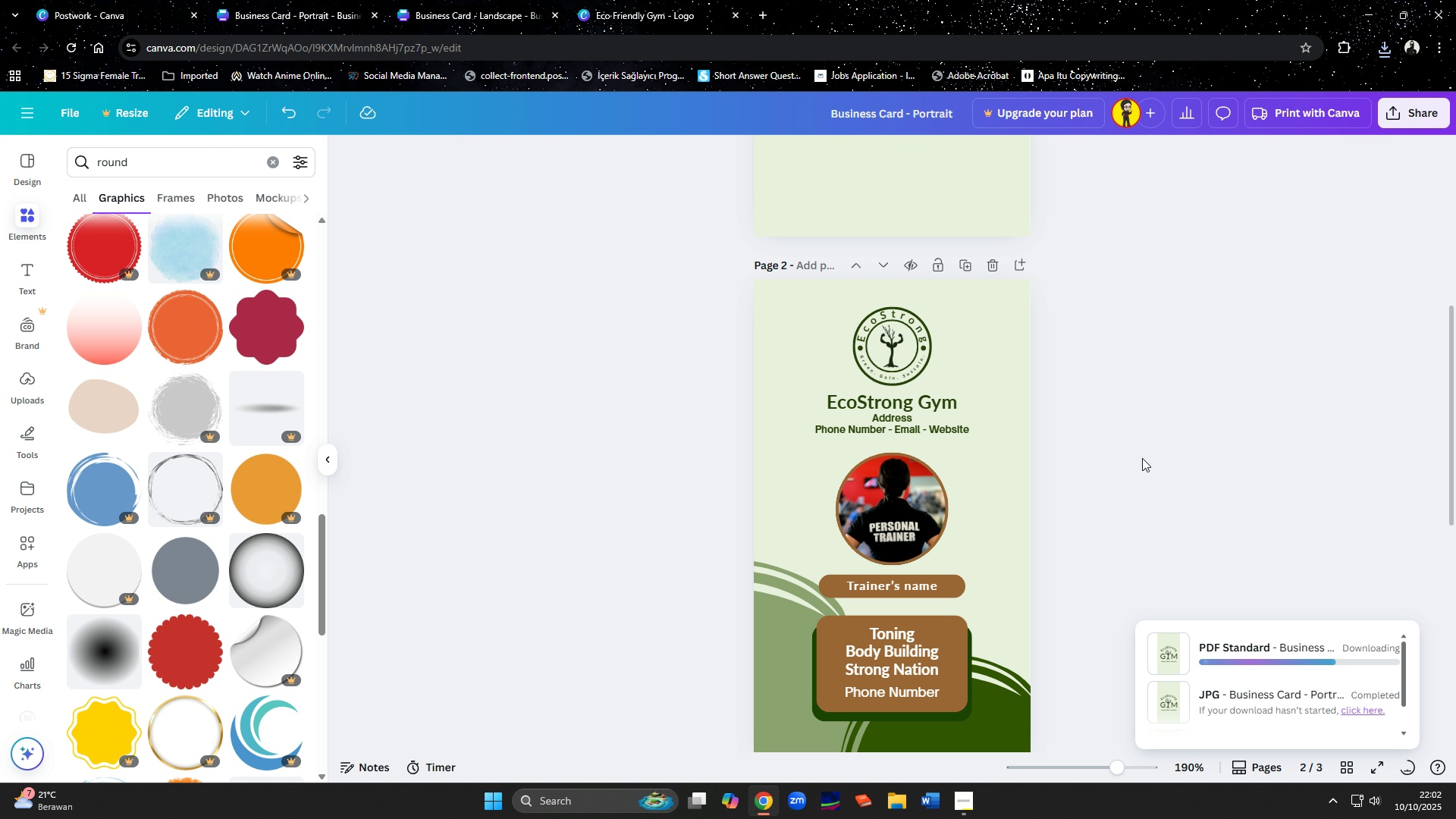 
wait(12.27)
 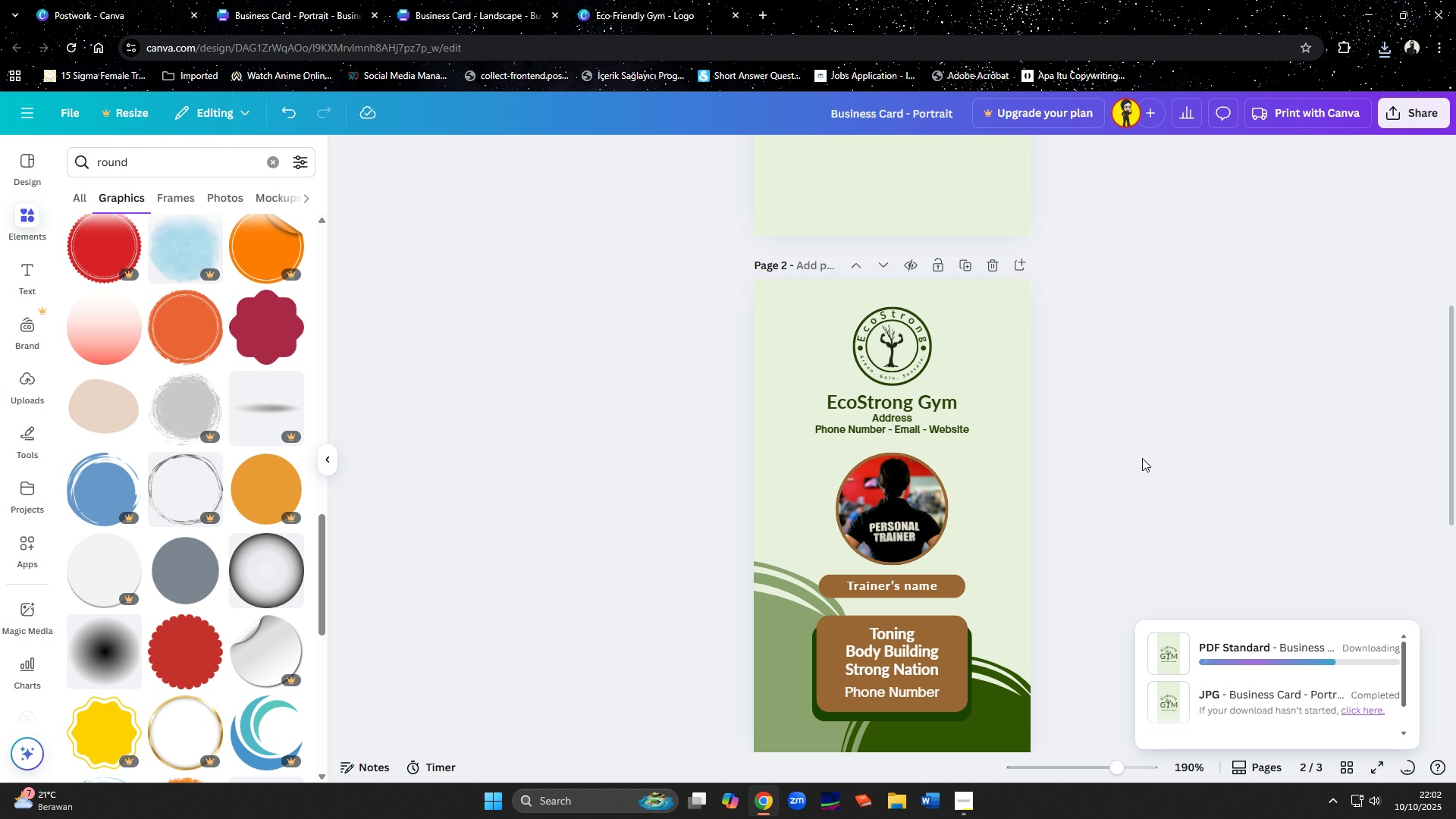 
left_click([533, 364])
 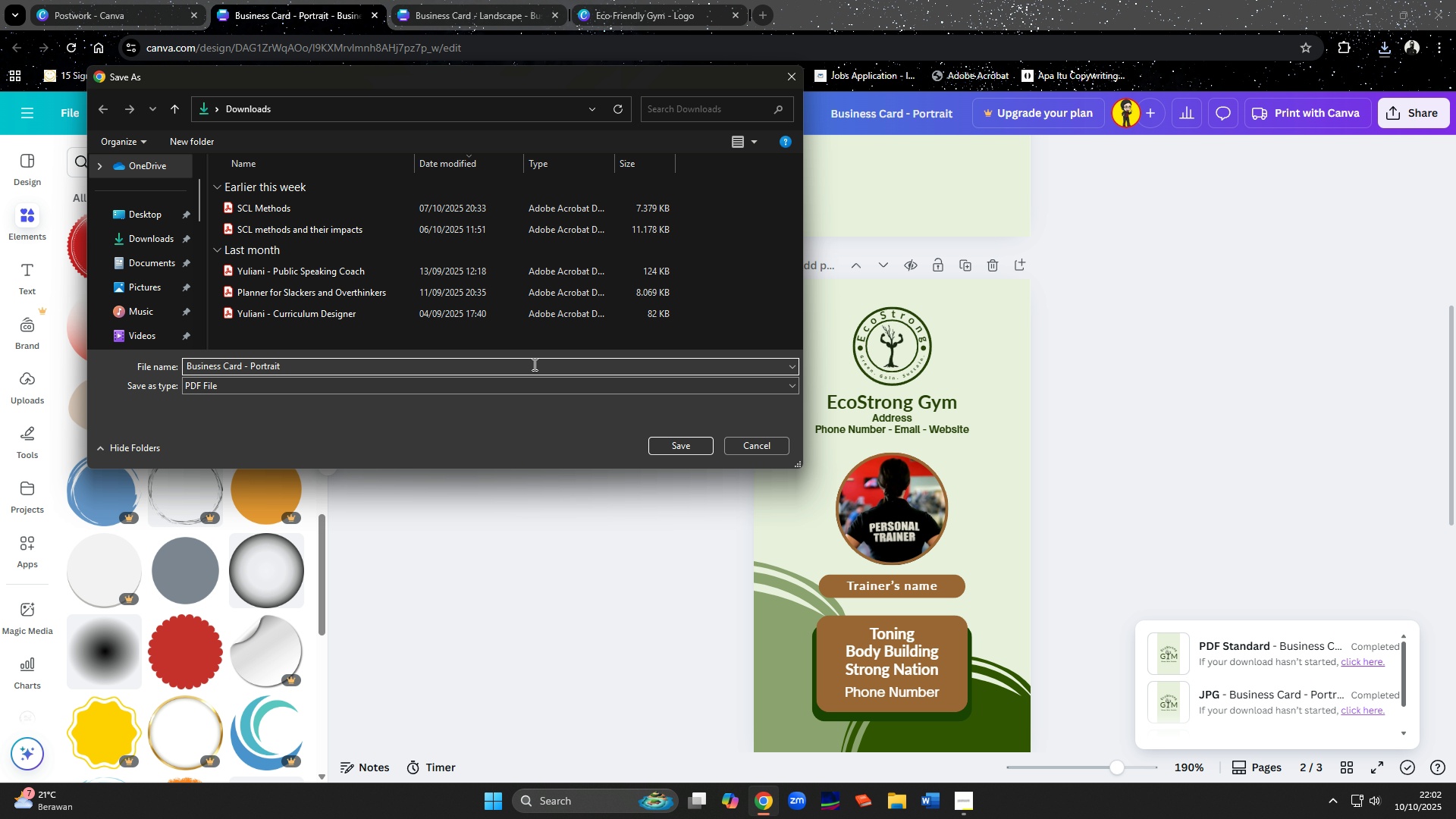 
key(Enter)
 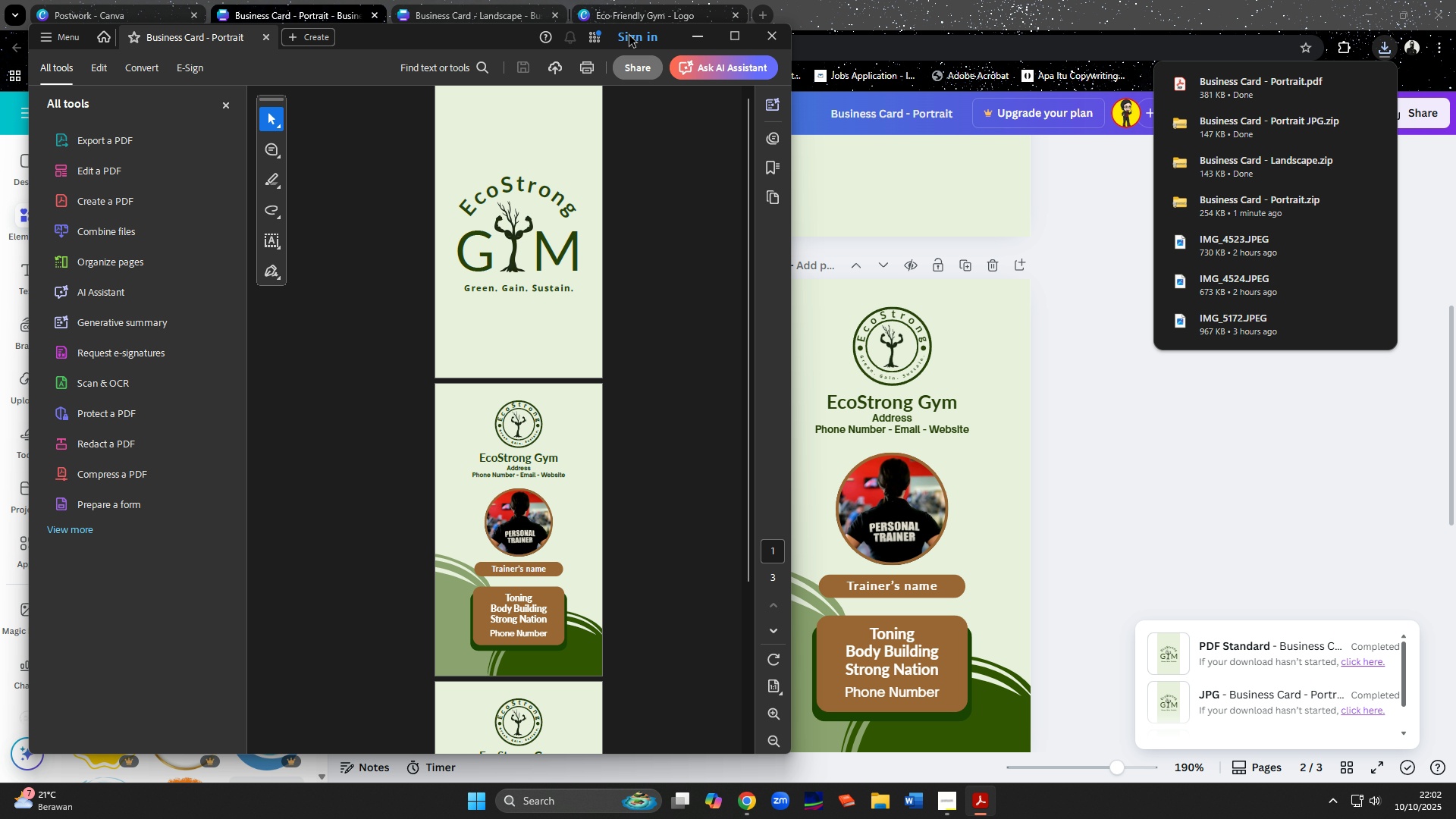 
left_click([728, 43])
 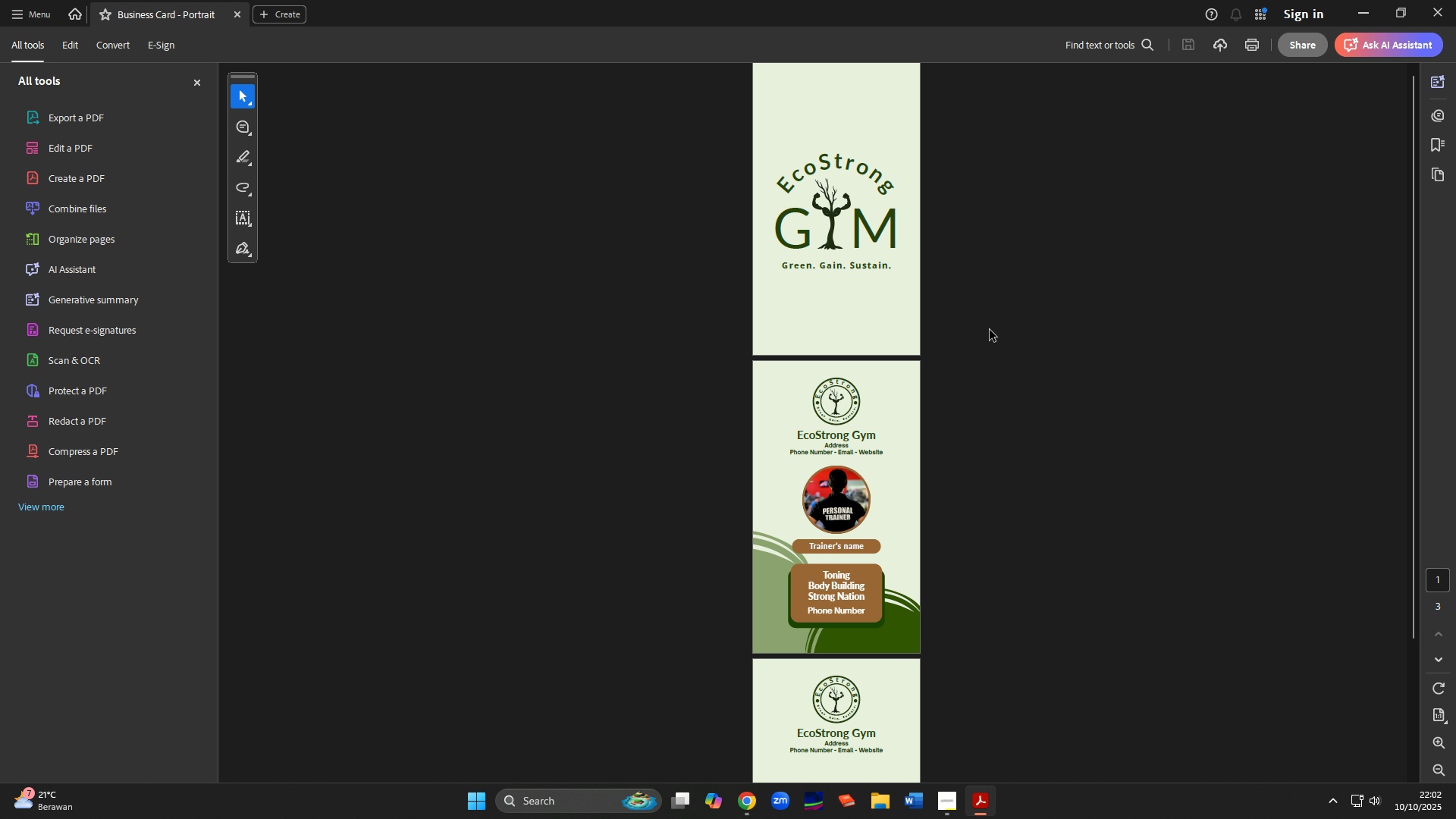 
scroll: coordinate [1109, 538], scroll_direction: down, amount: 14.0
 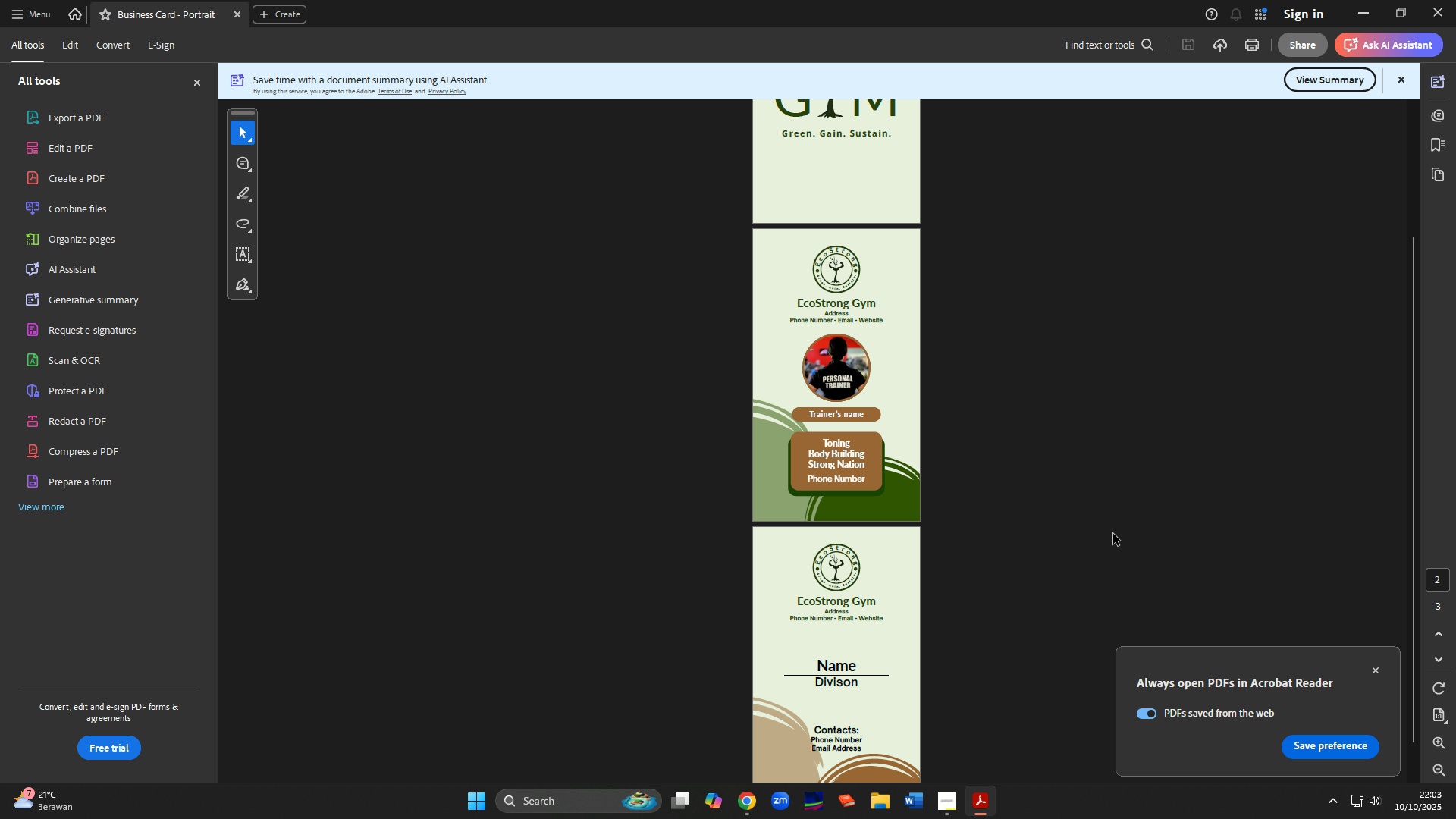 
scroll: coordinate [1113, 534], scroll_direction: up, amount: 6.0
 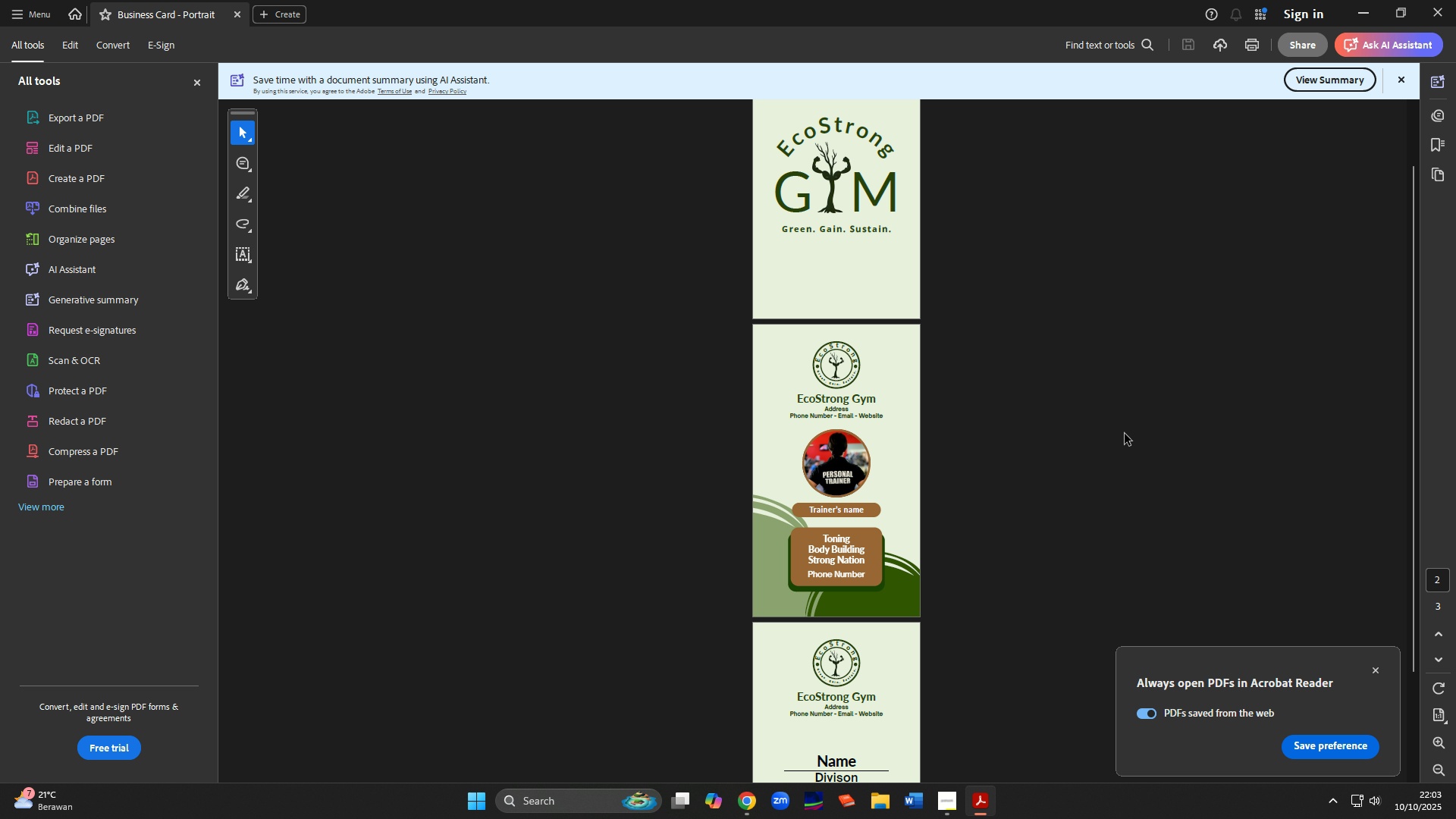 
scroll: coordinate [1125, 434], scroll_direction: down, amount: 5.0
 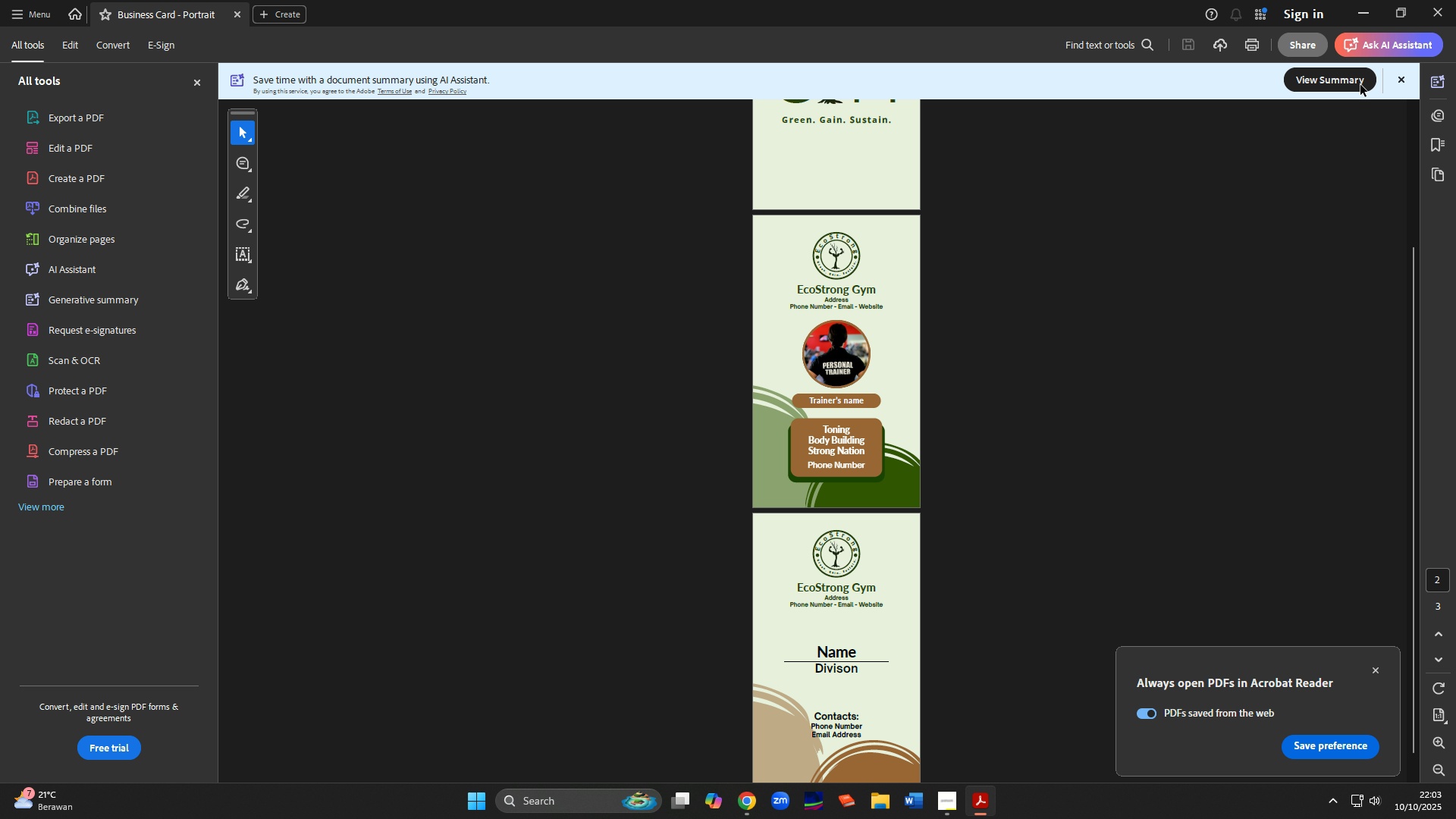 
left_click([1428, 13])
 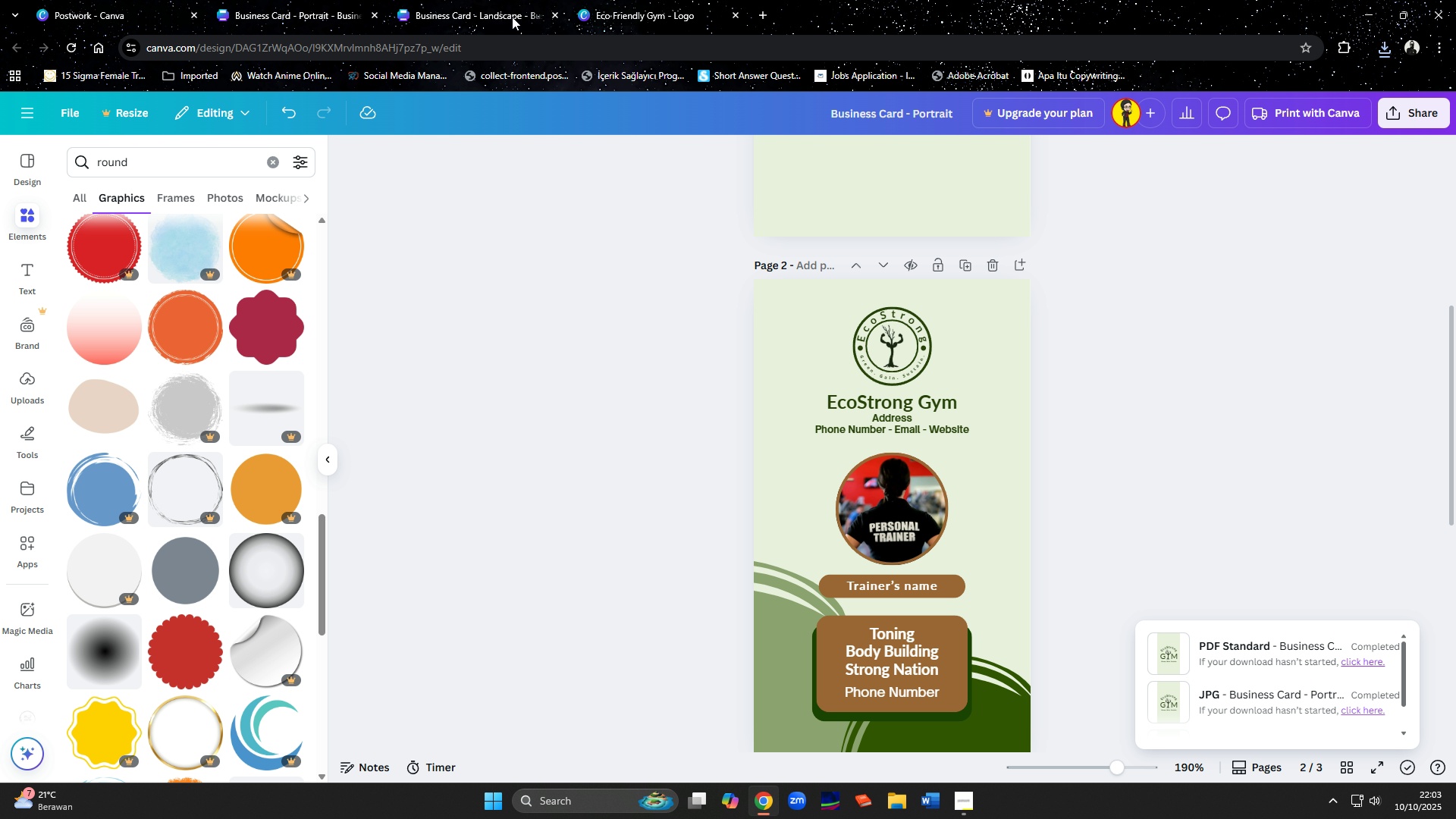 
left_click([512, 17])
 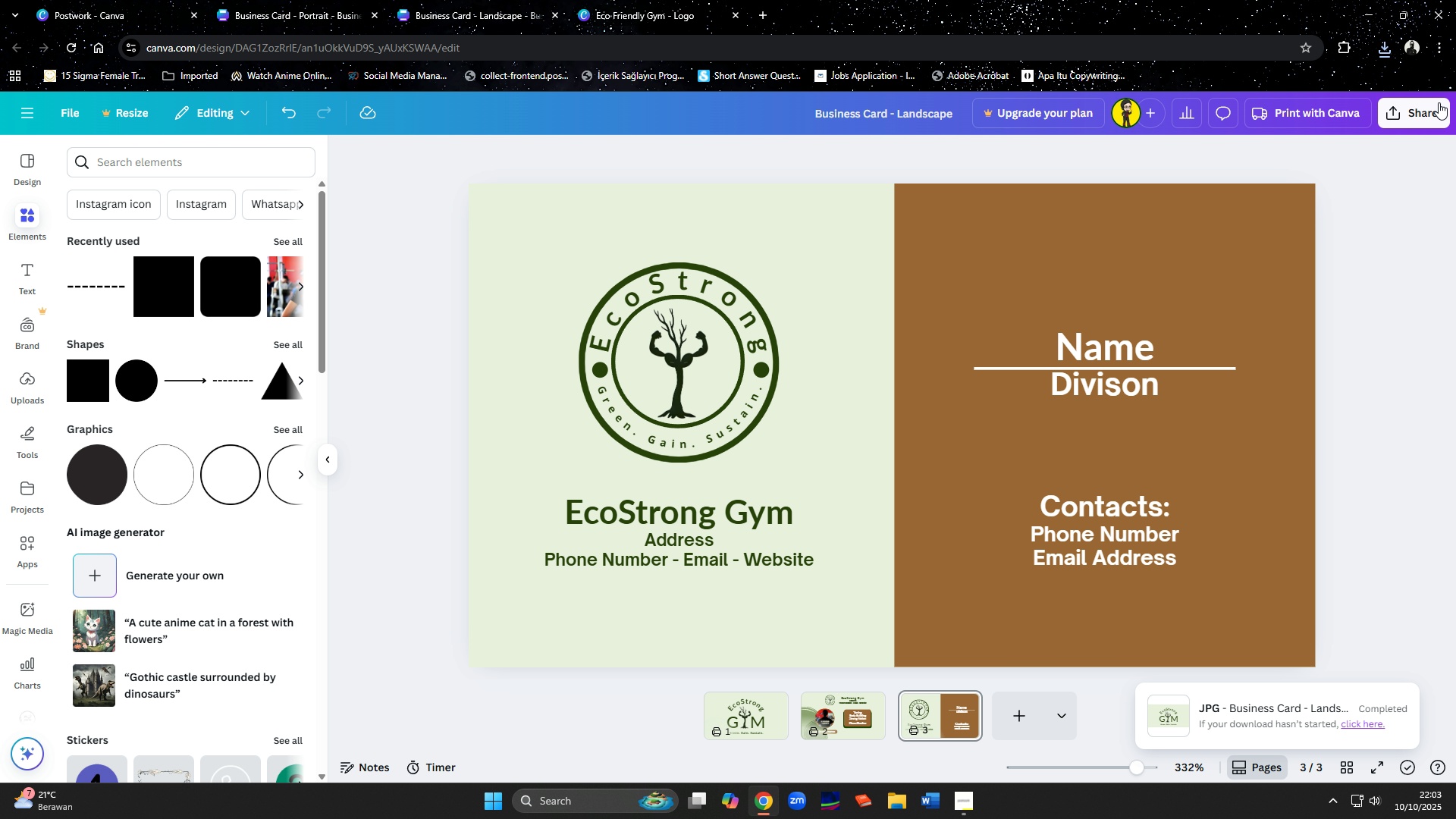 
left_click([1437, 104])
 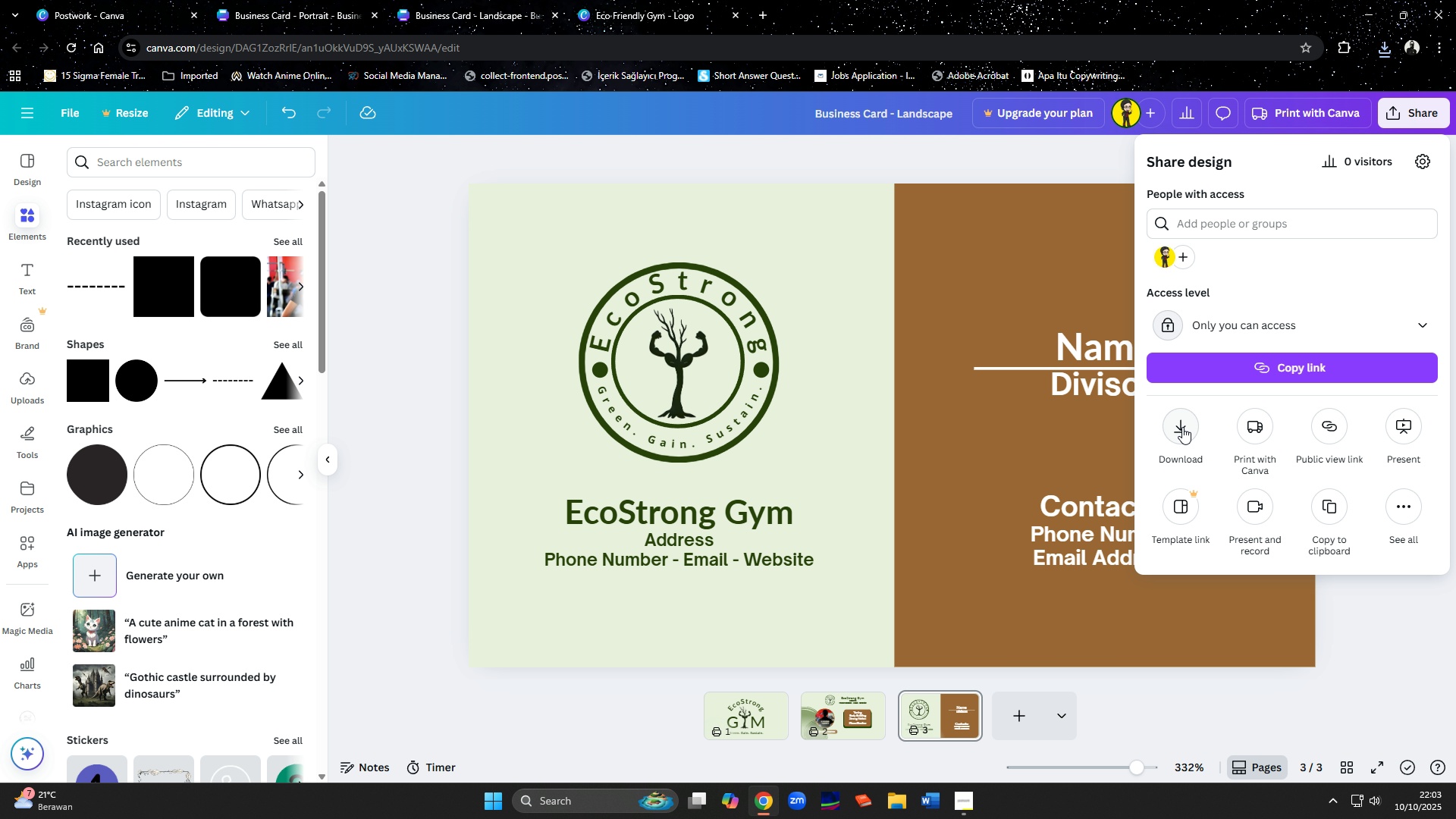 
left_click([1178, 430])
 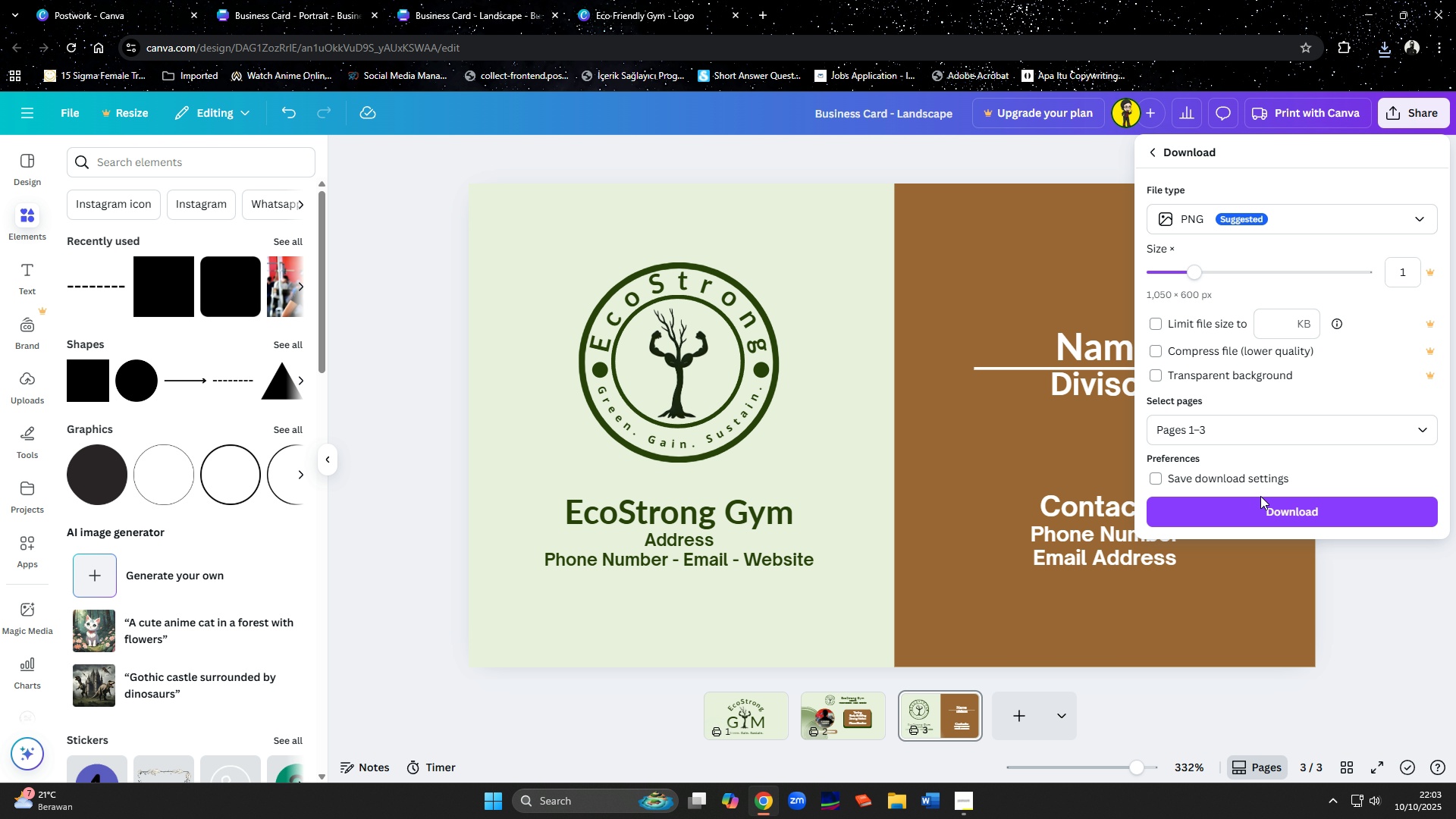 
left_click([1264, 506])
 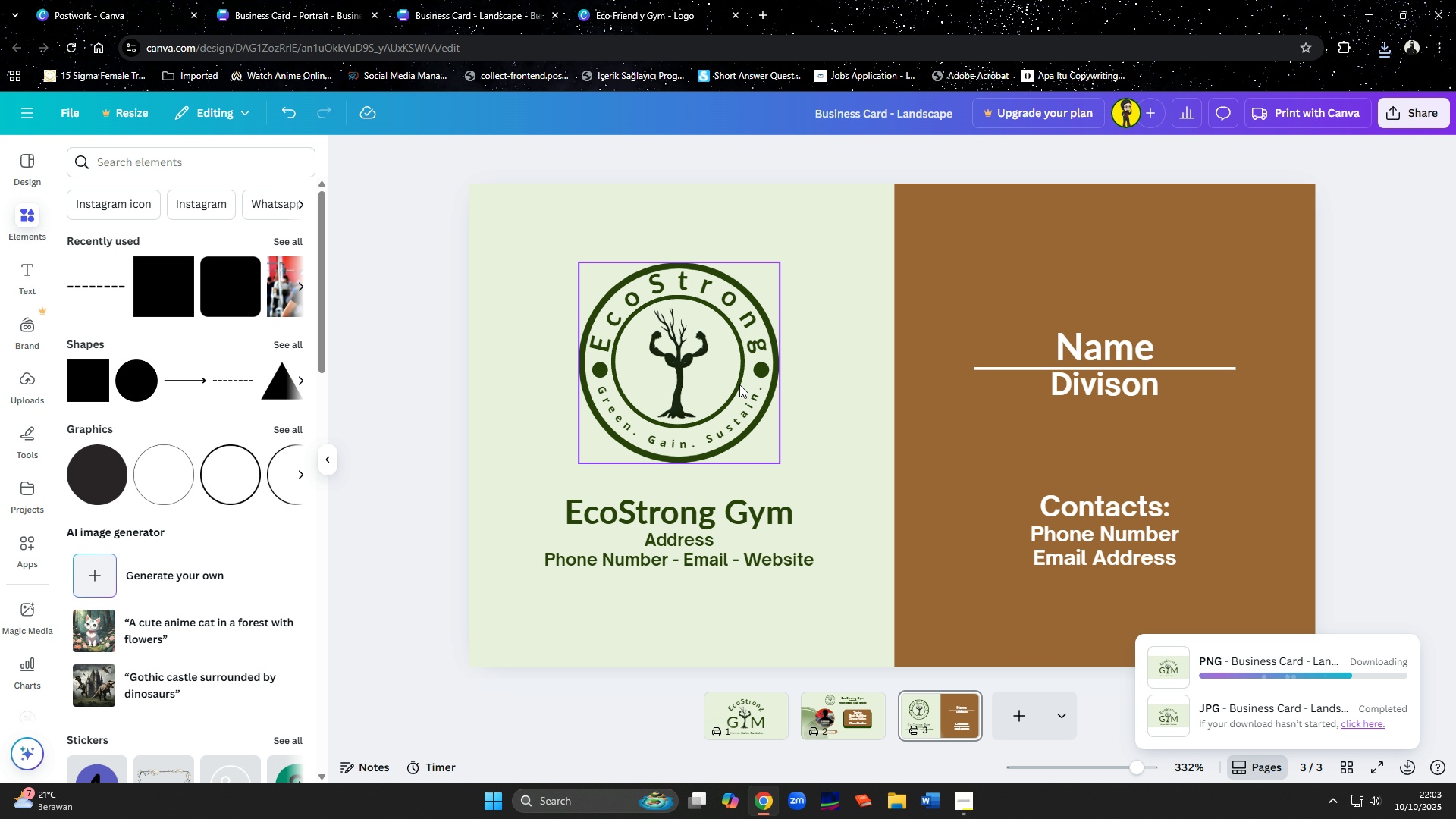 
wait(12.83)
 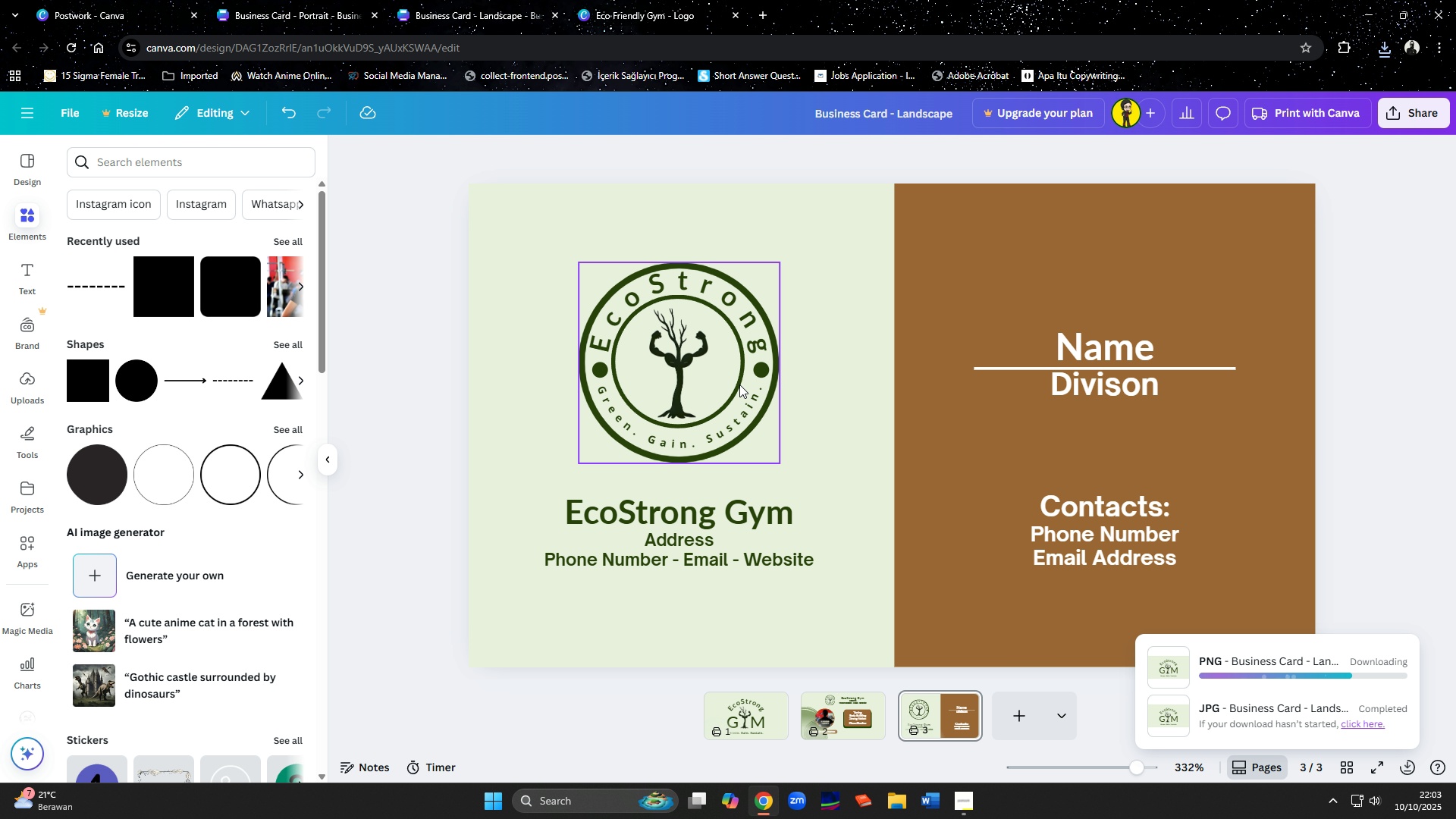 
left_click([449, 372])
 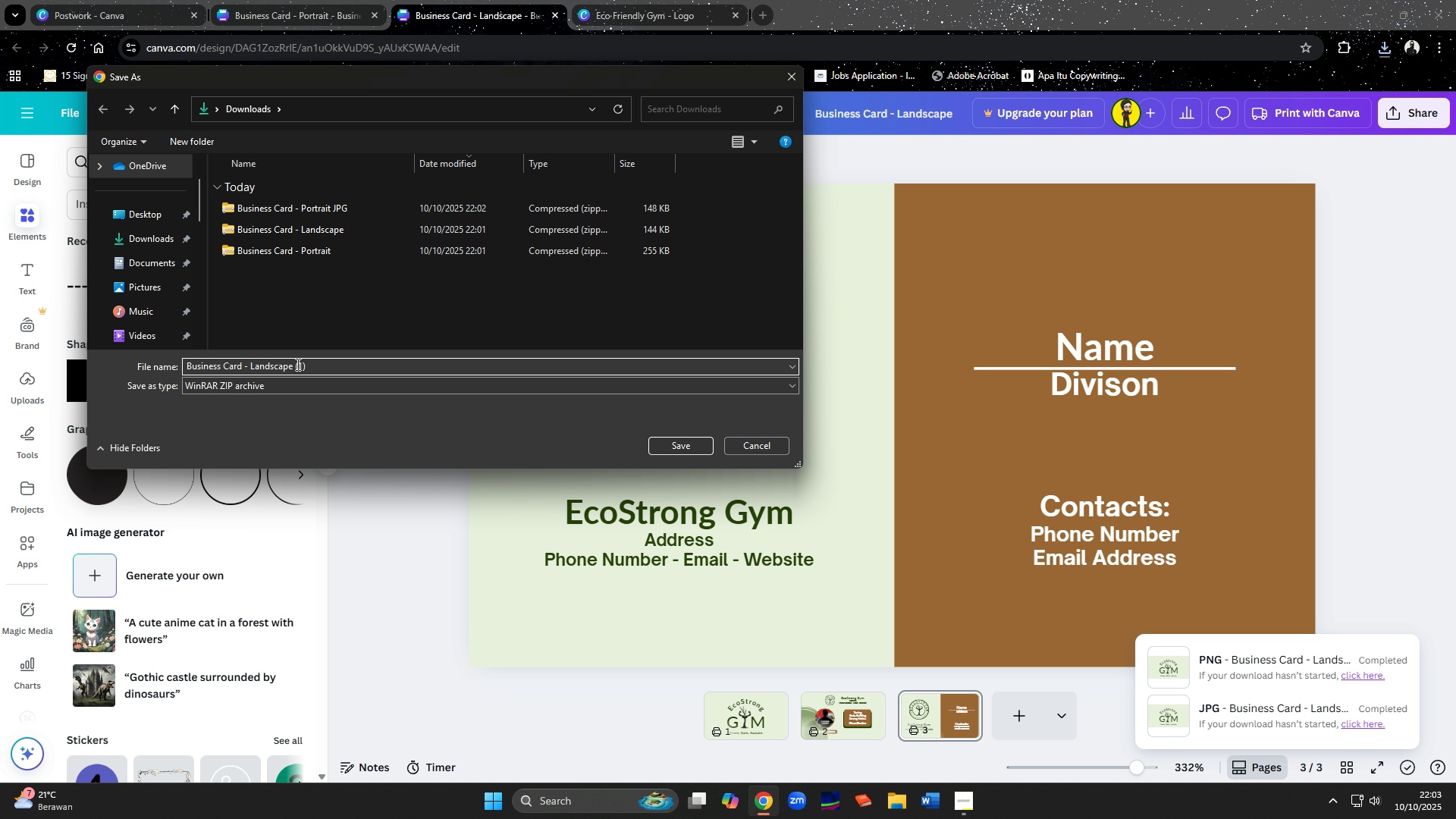 
left_click_drag(start_coordinate=[297, 364], to_coordinate=[344, 363])
 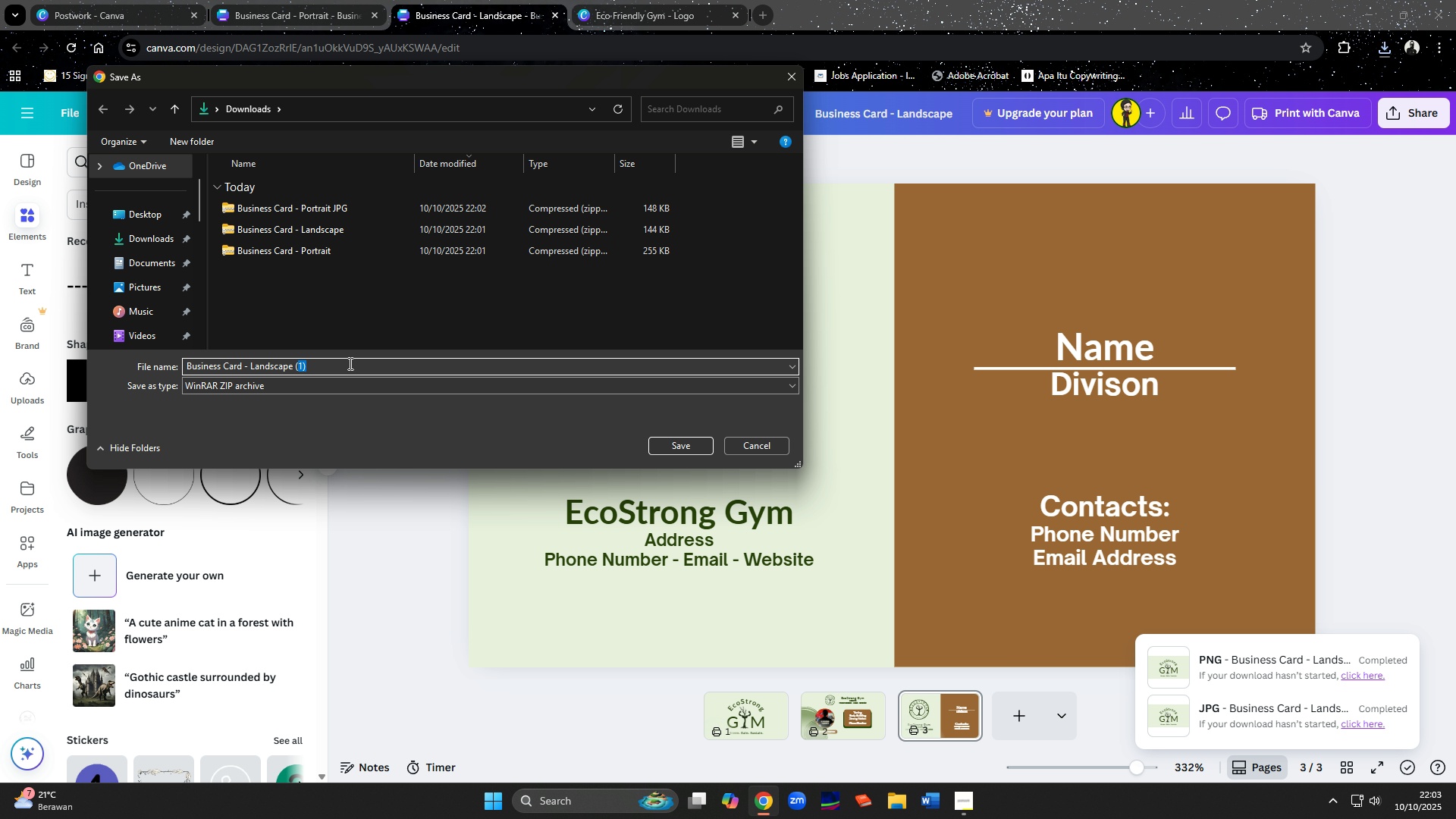 
key(Backspace)
key(Backspace)
type(PNG)
 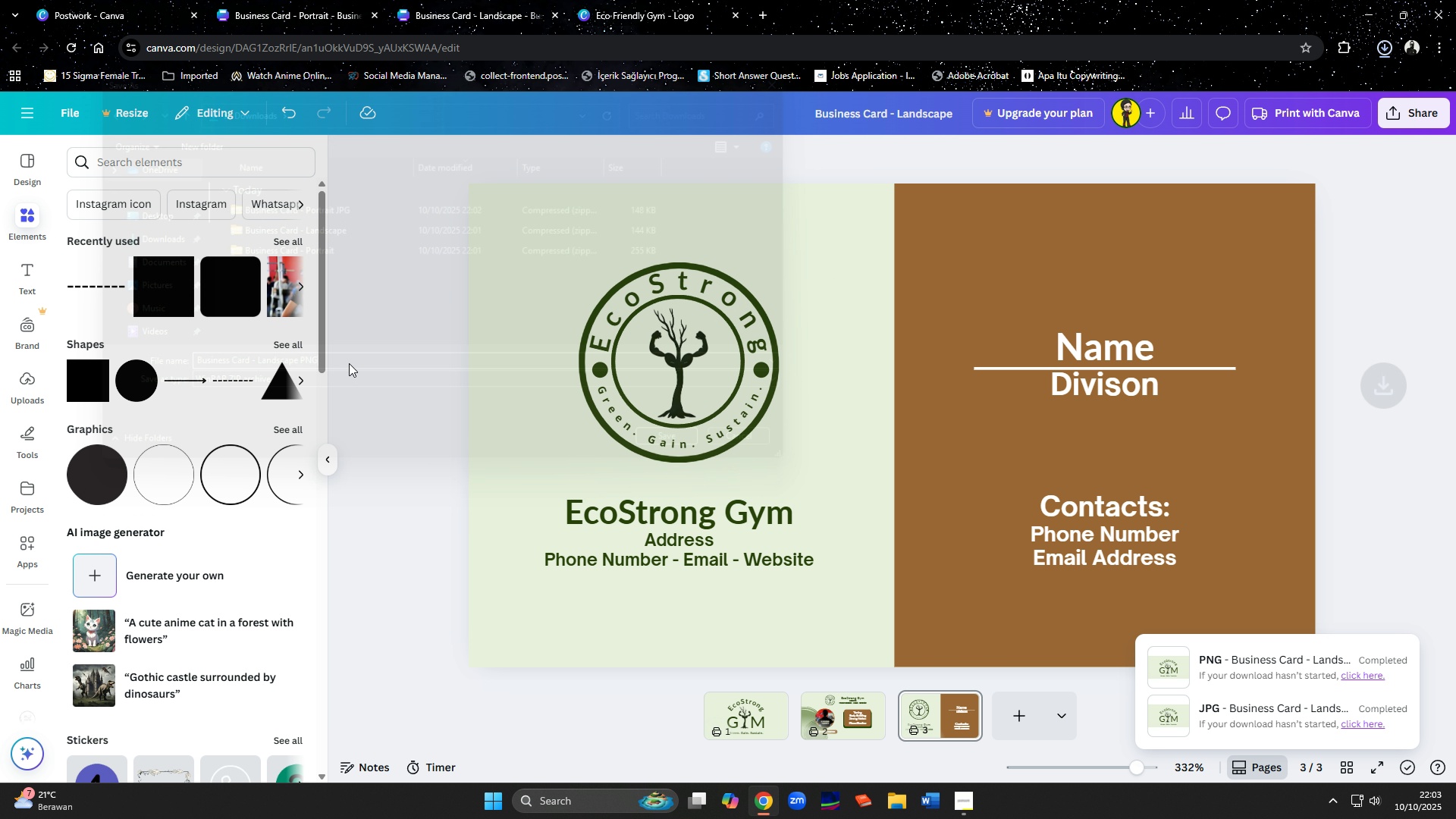 
 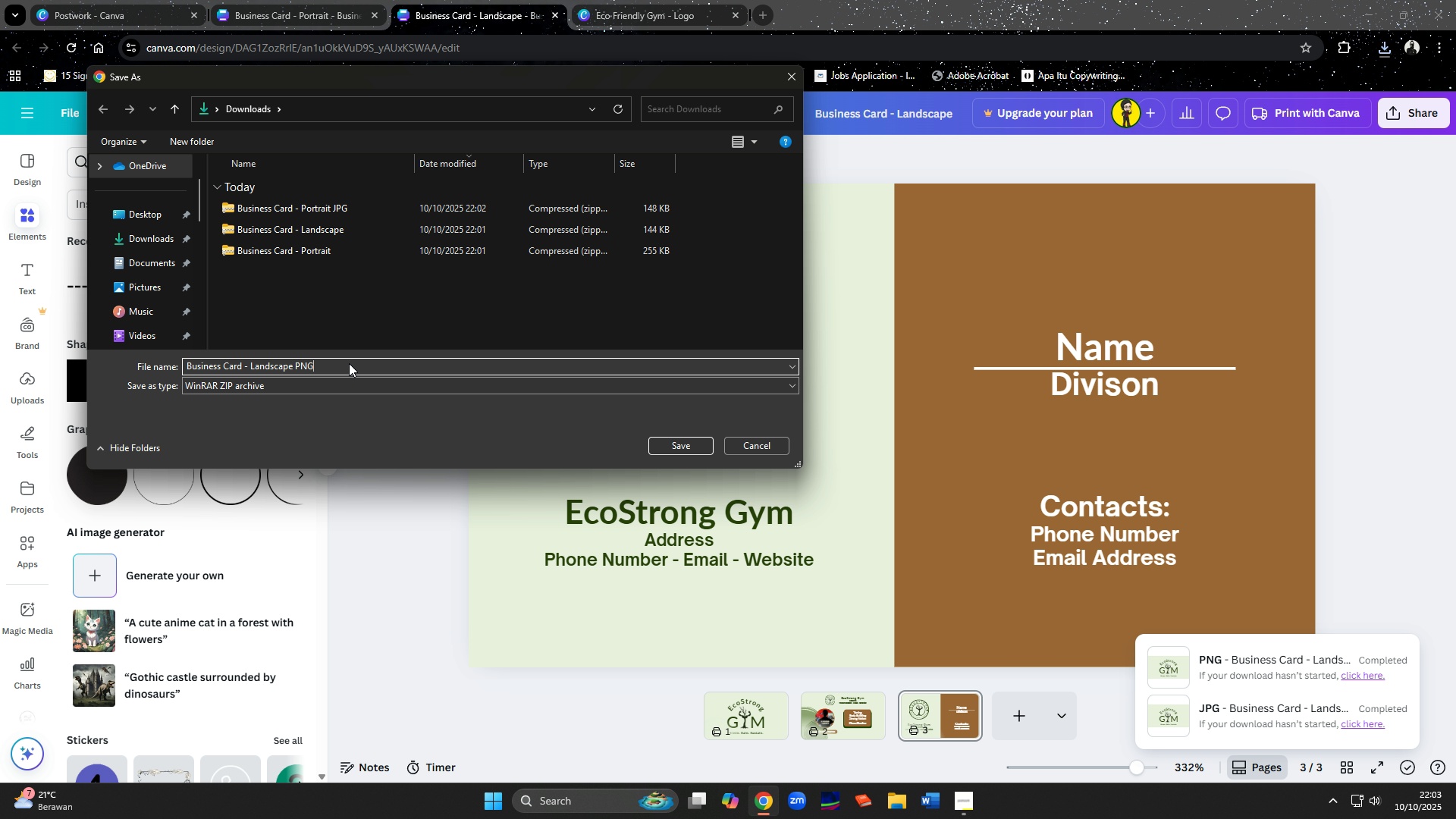 
key(Enter)
 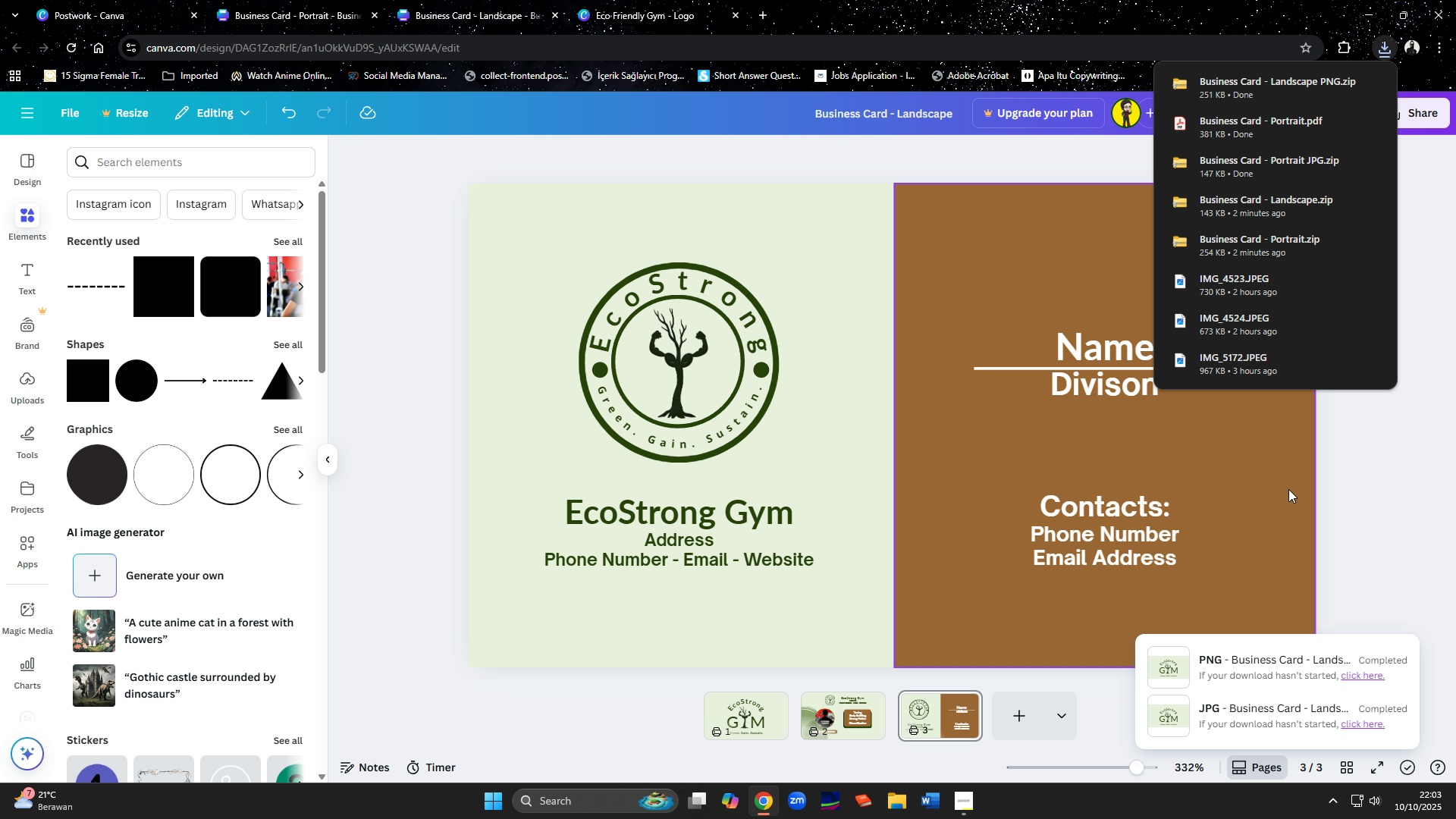 
left_click([1337, 477])
 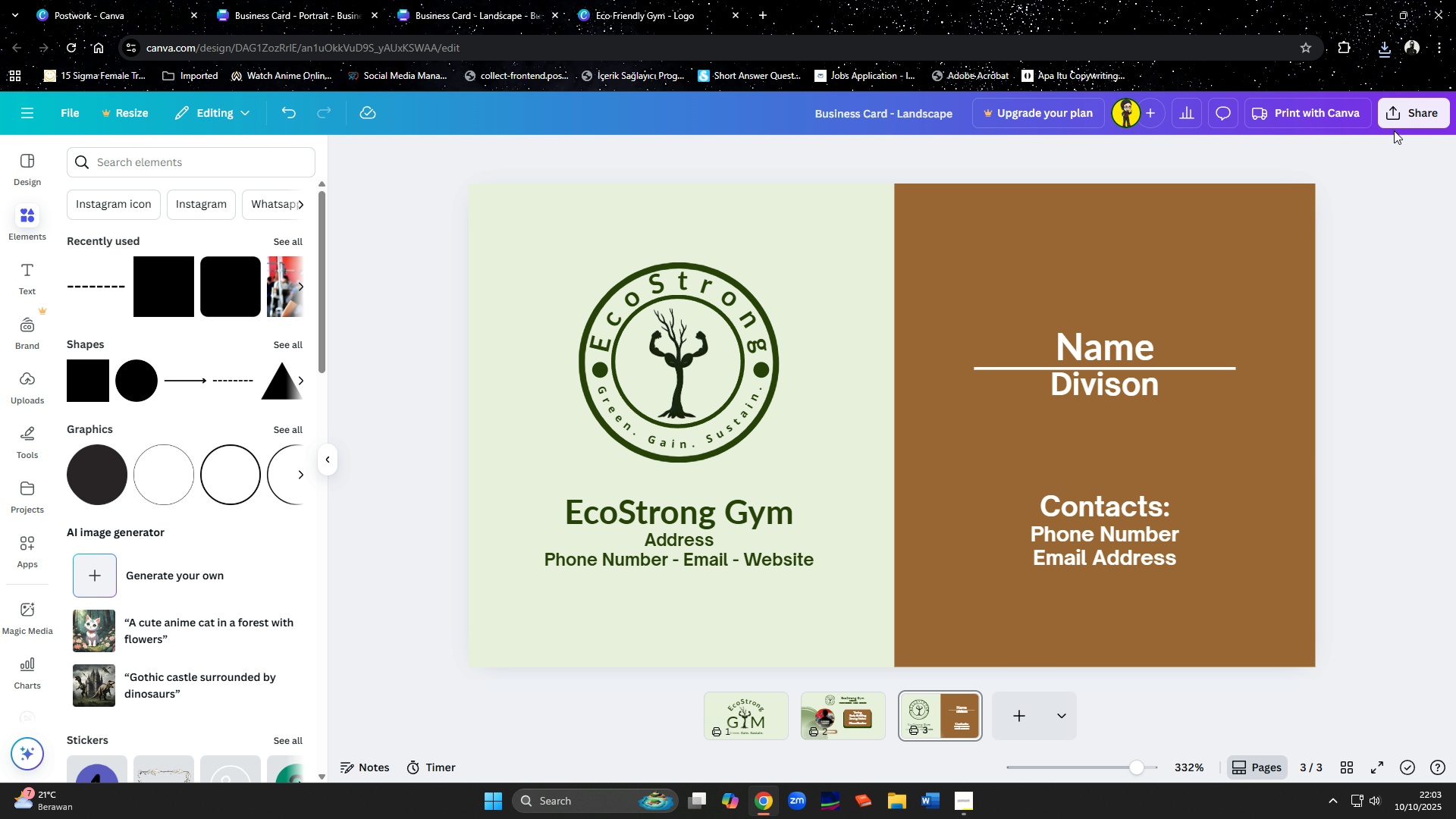 
left_click([1398, 116])
 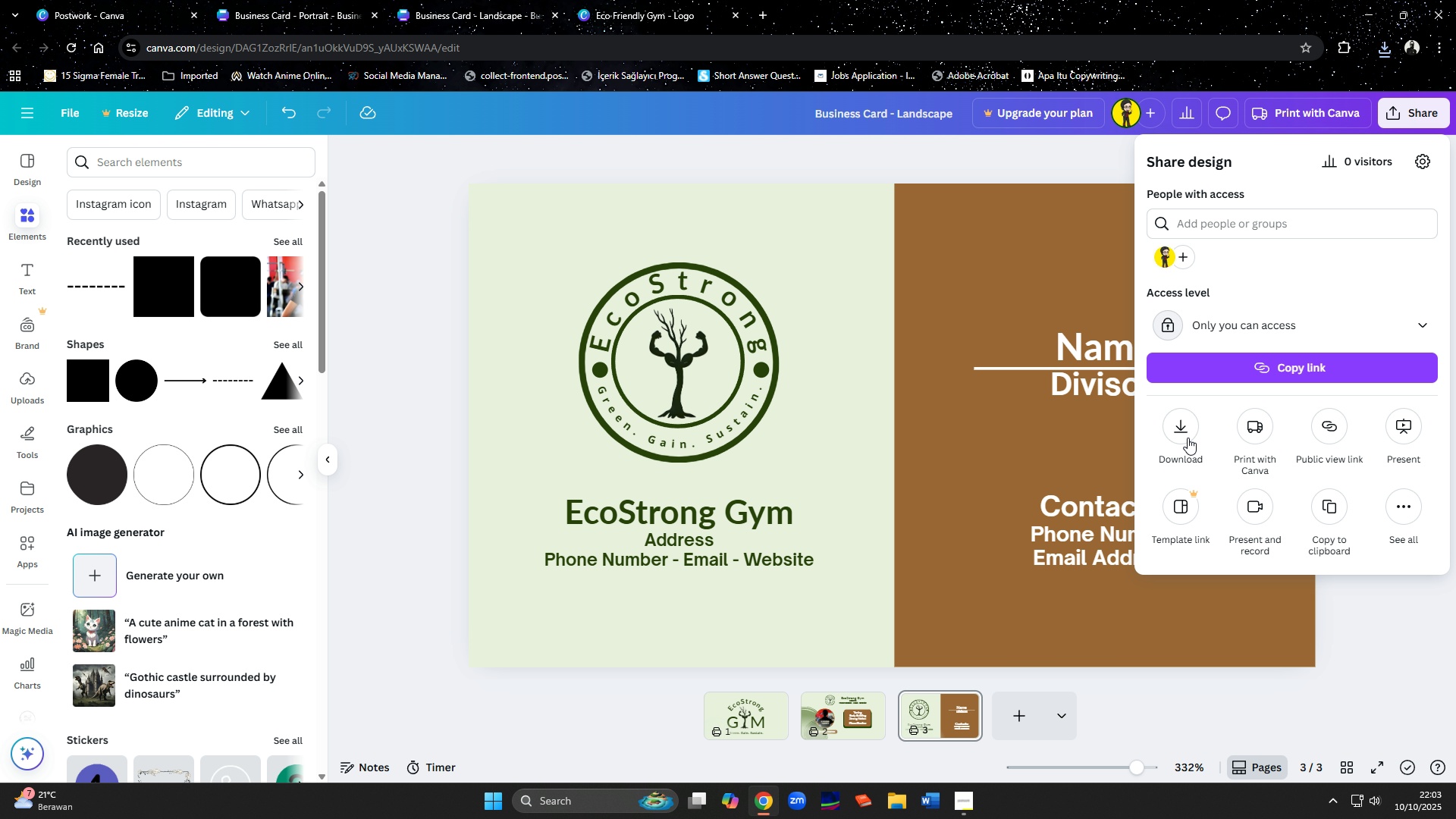 
left_click([1185, 435])
 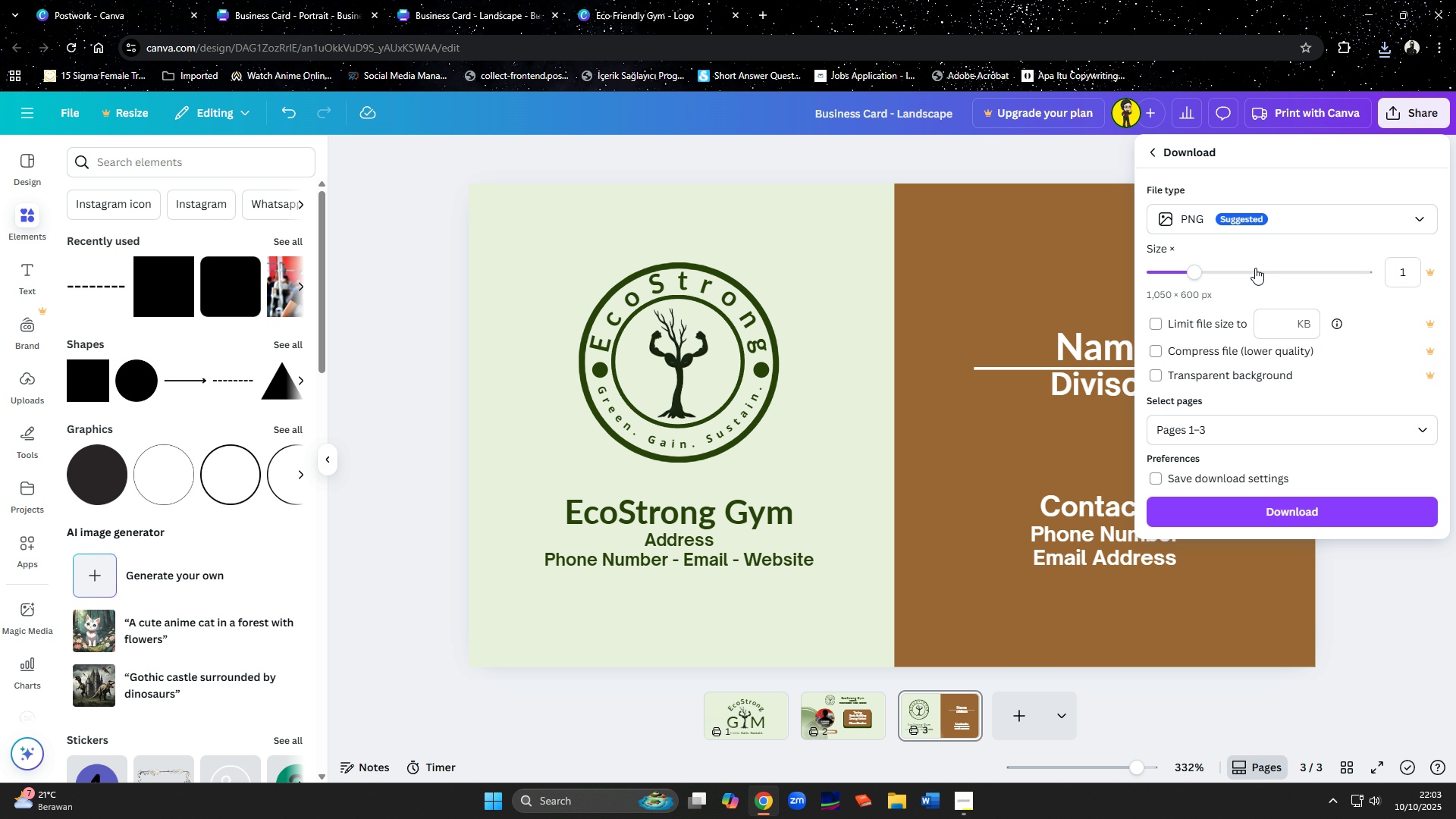 
left_click([1250, 226])
 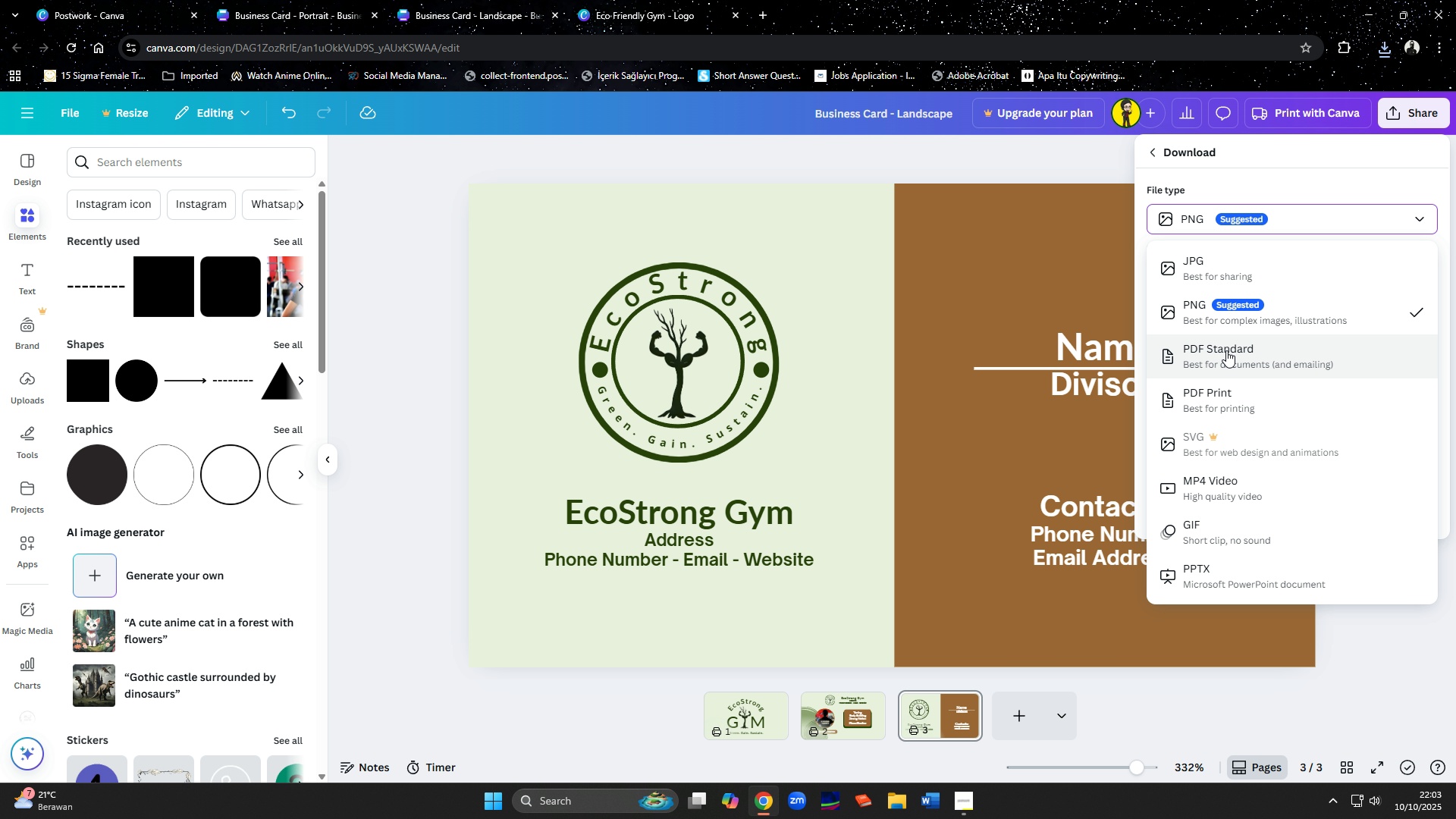 
left_click([1226, 355])
 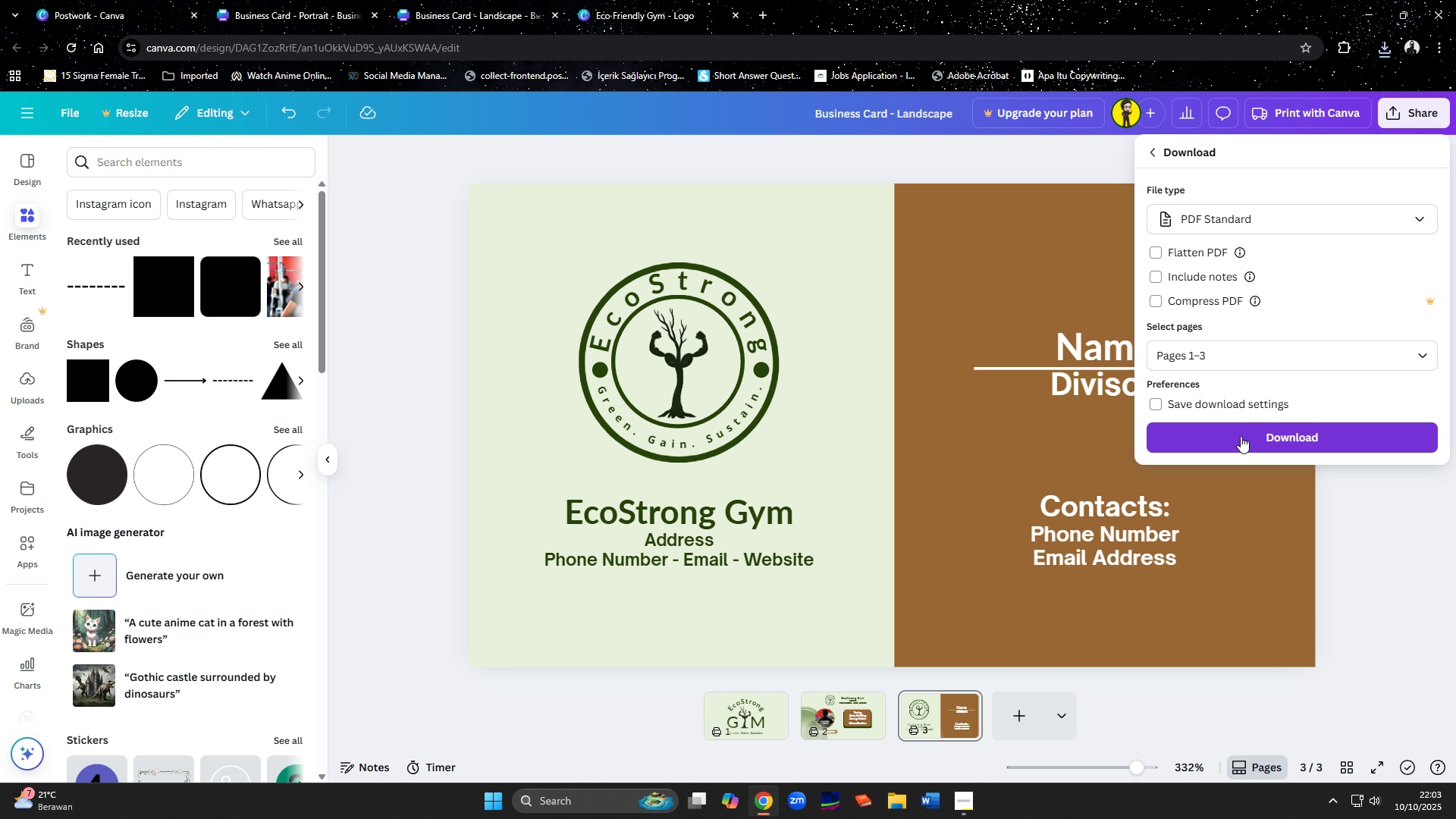 
left_click([1241, 436])
 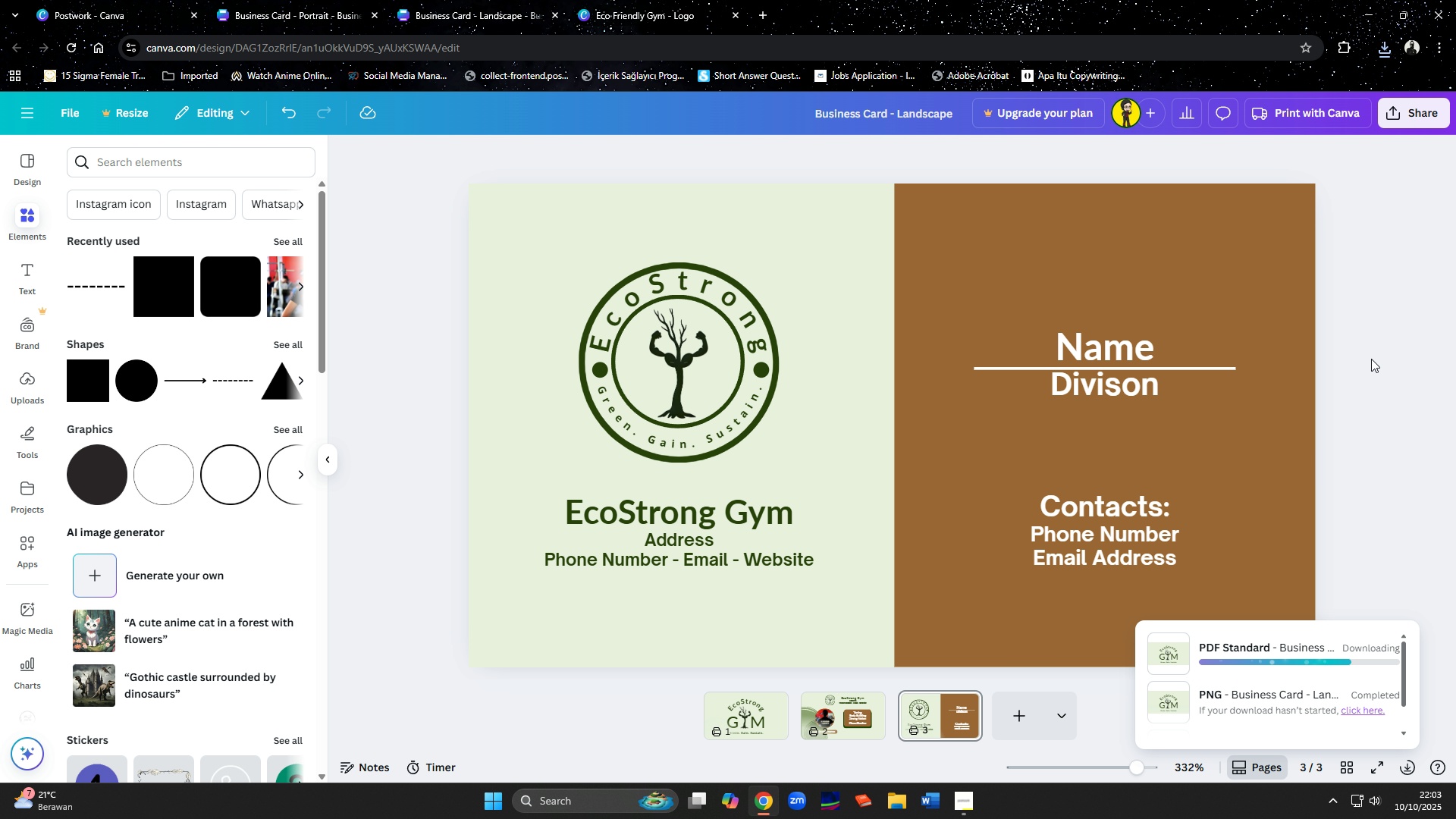 
wait(13.42)
 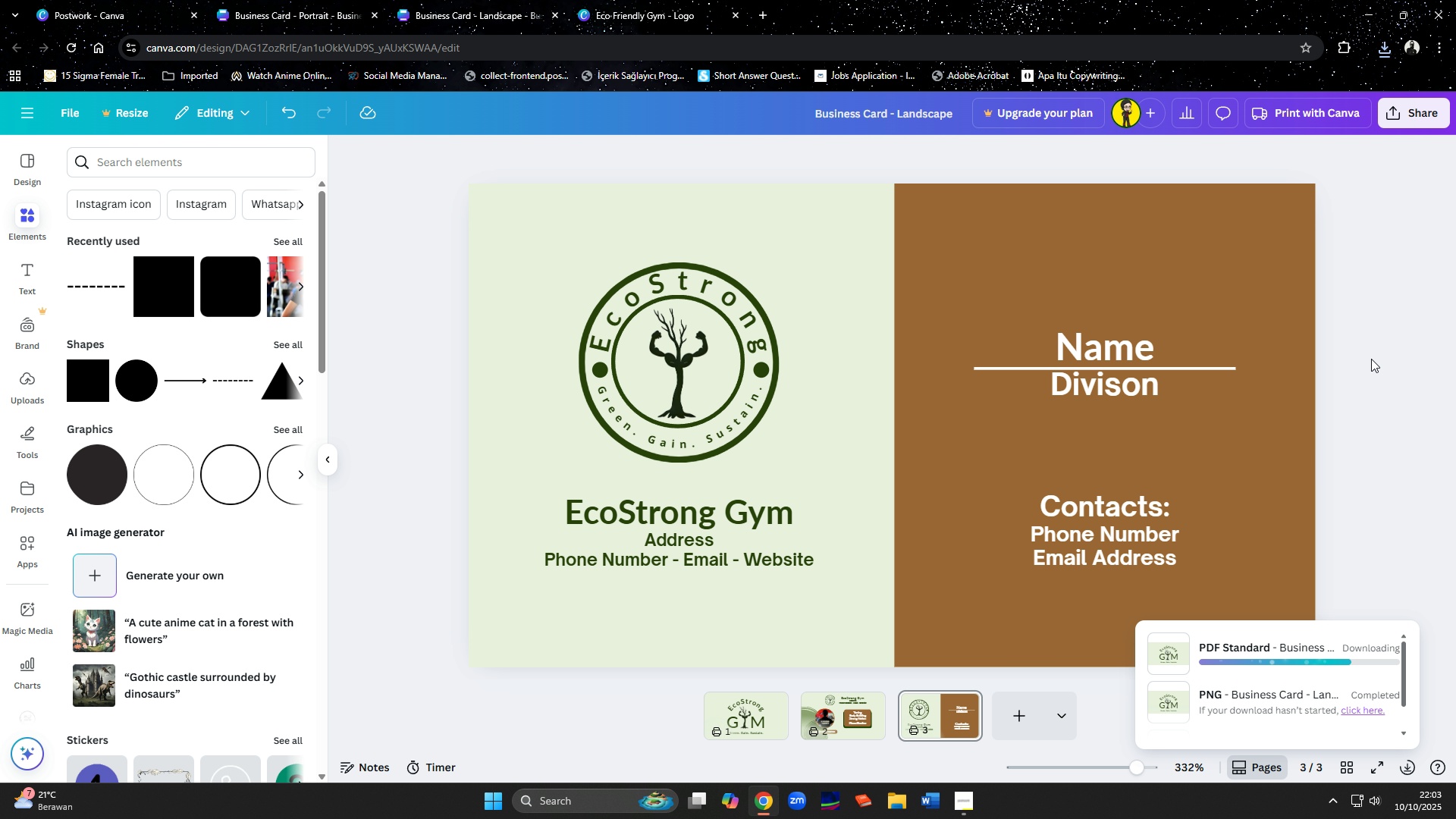 
left_click([698, 446])
 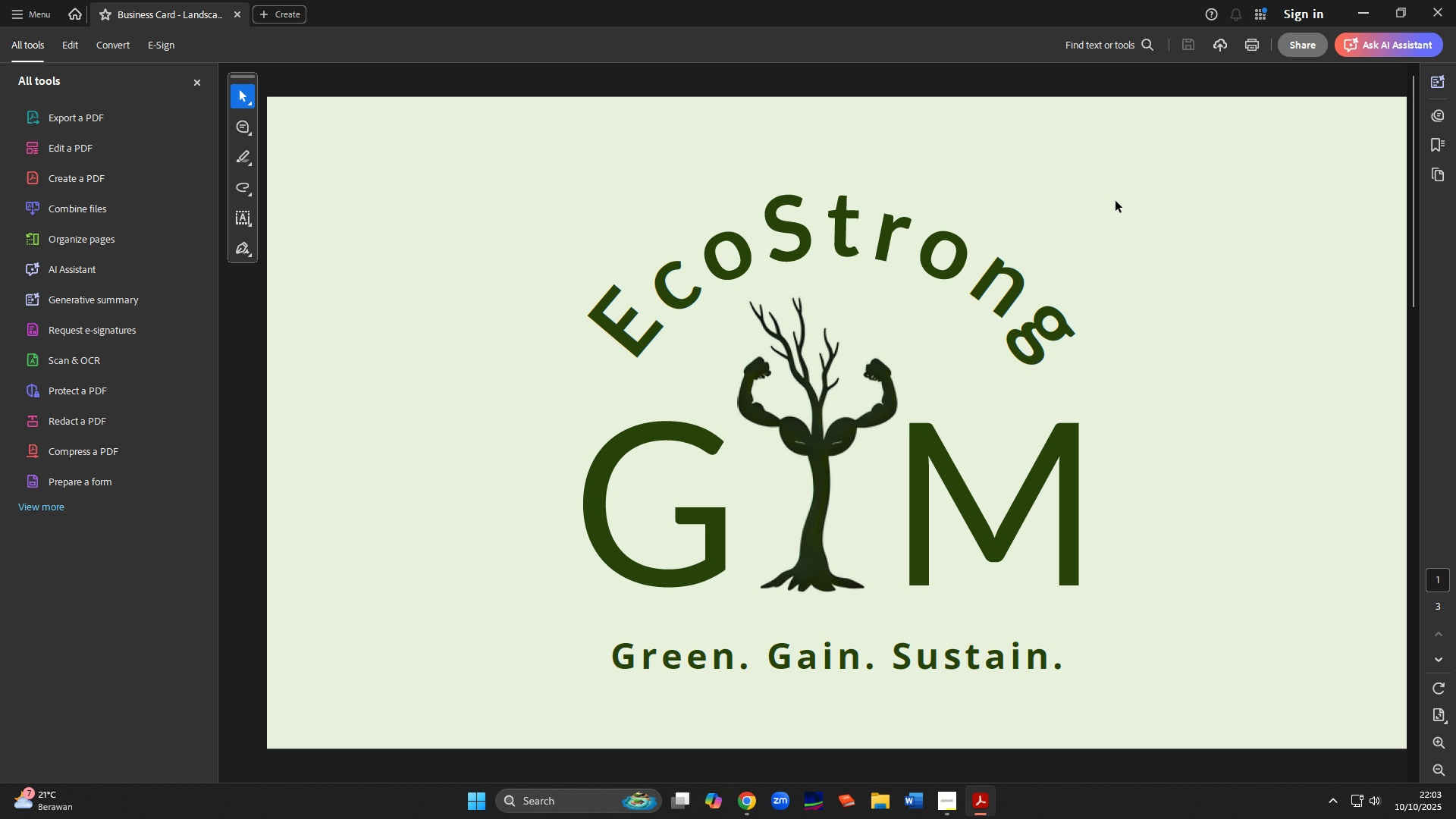 
scroll: coordinate [1049, 384], scroll_direction: down, amount: 12.0
 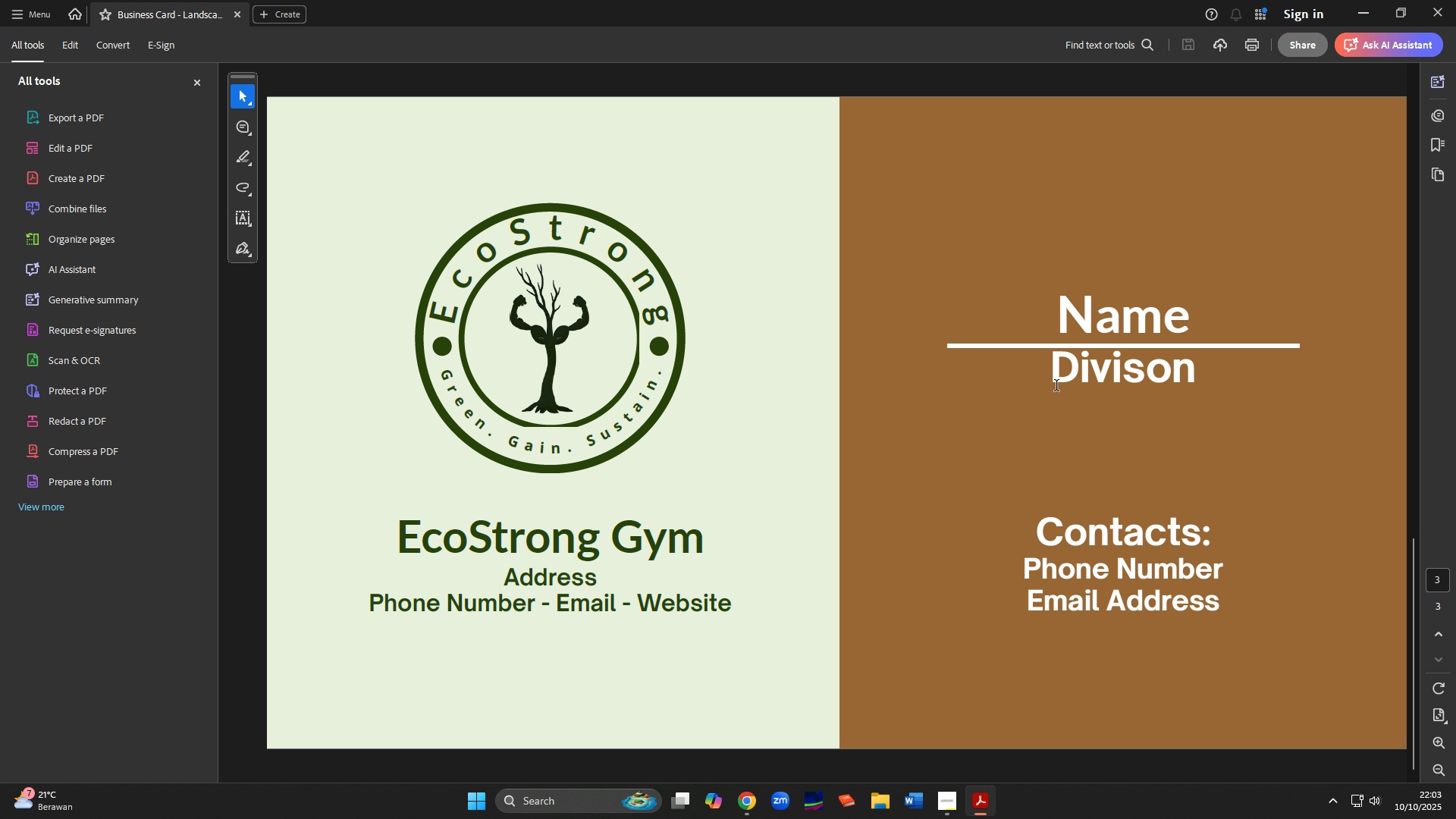 
scroll: coordinate [1057, 386], scroll_direction: up, amount: 8.0
 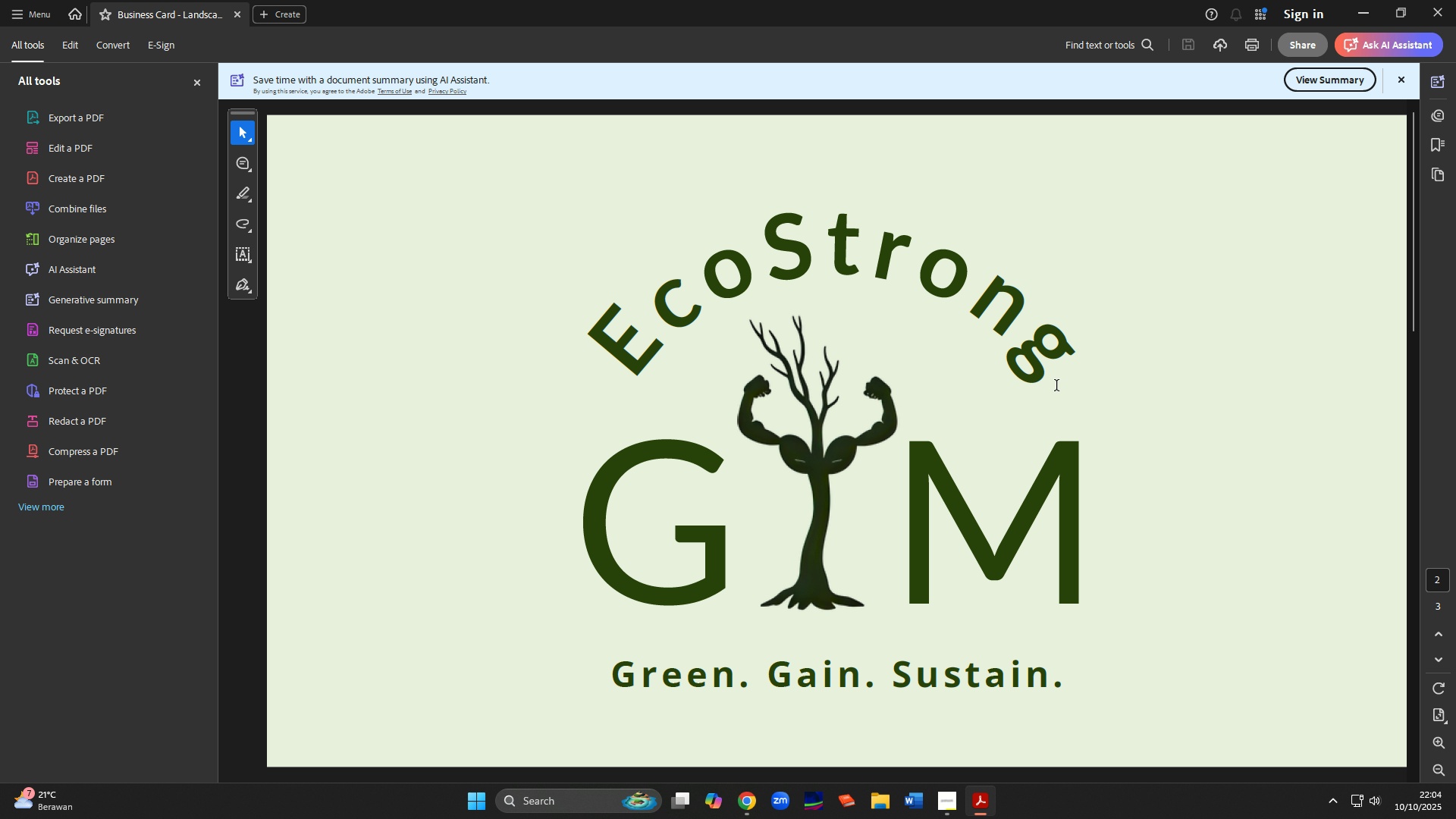 
scroll: coordinate [1307, 372], scroll_direction: down, amount: 3.0
 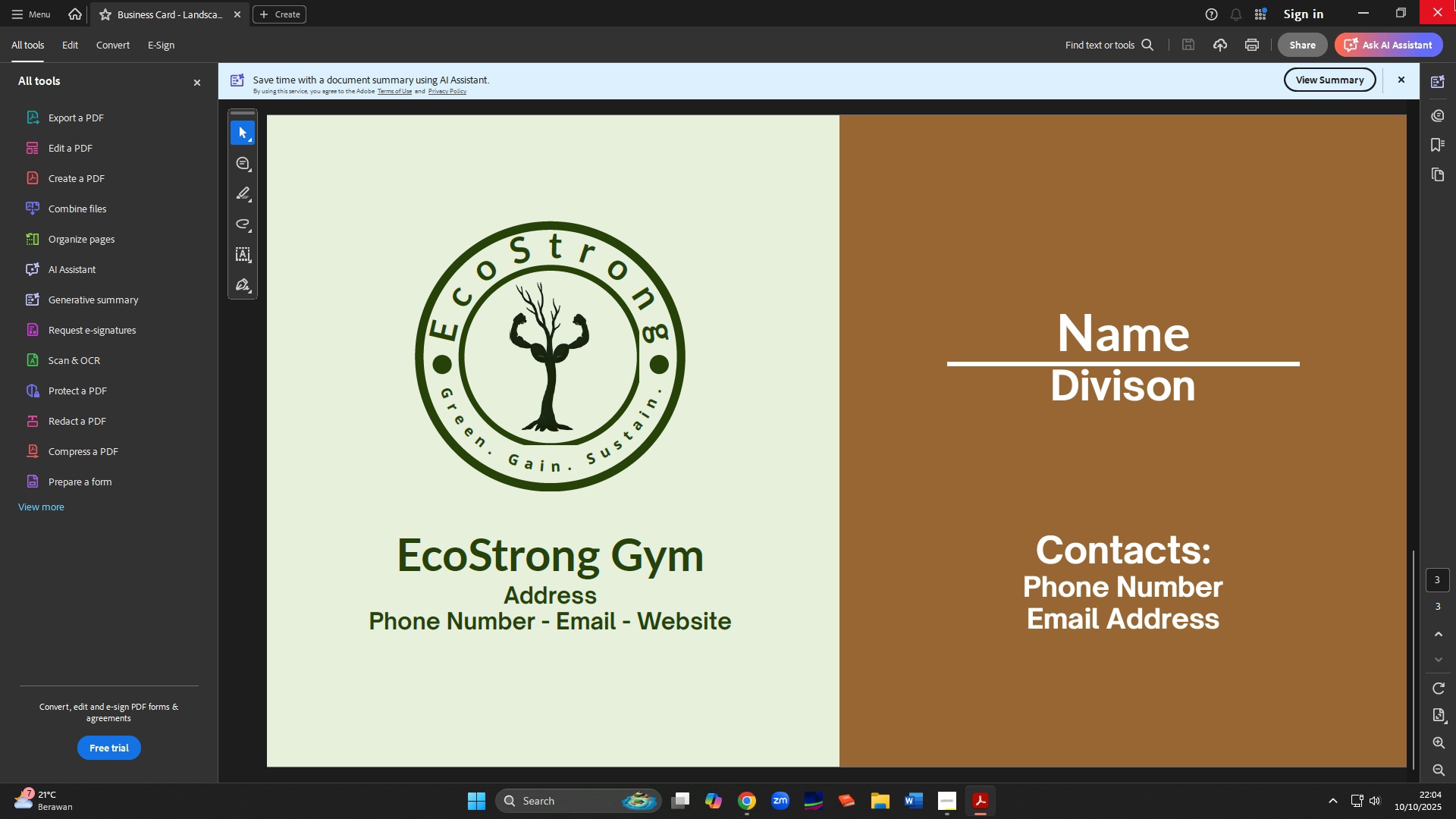 
left_click([1455, 0])
 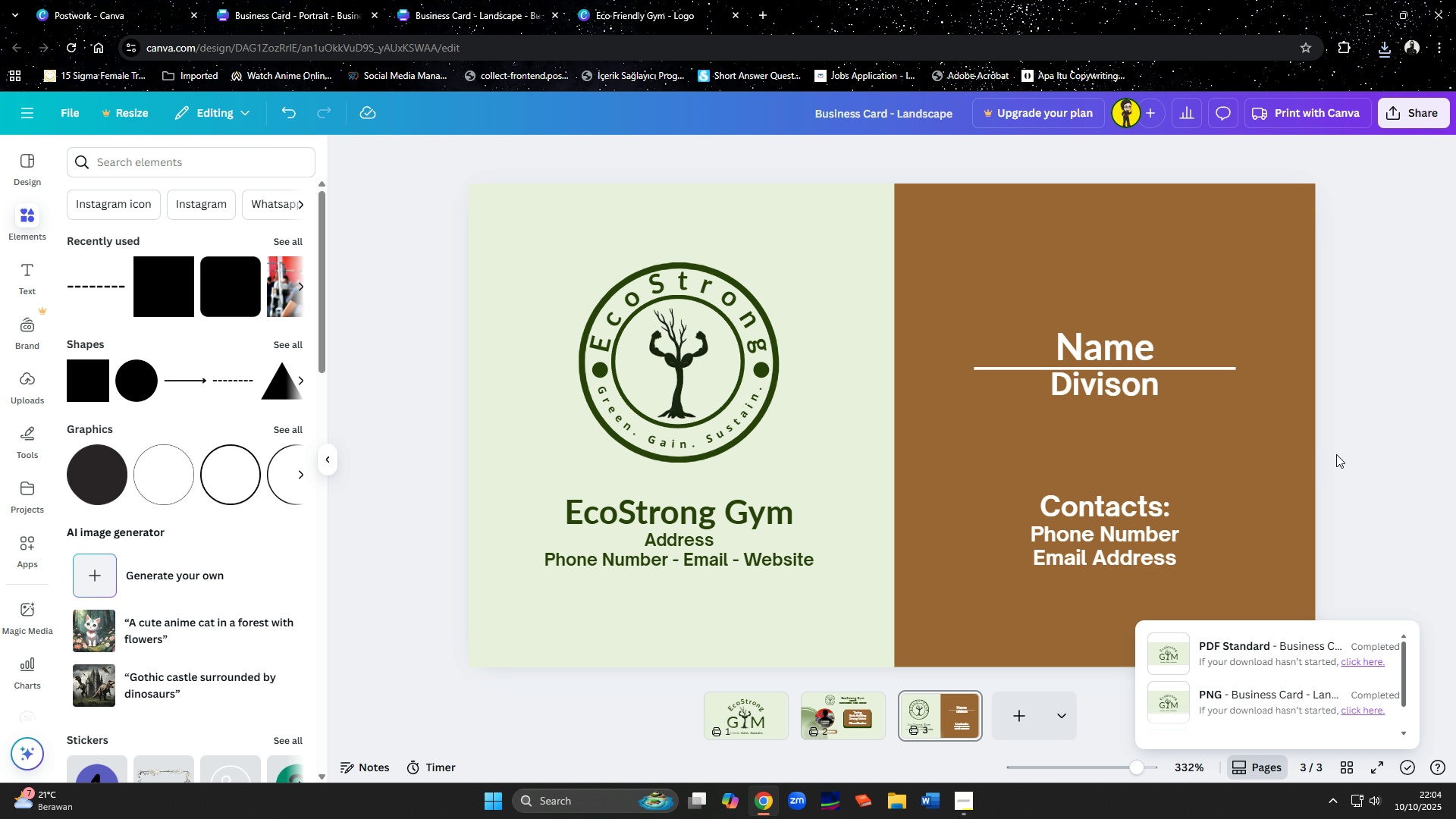 
left_click([1354, 467])
 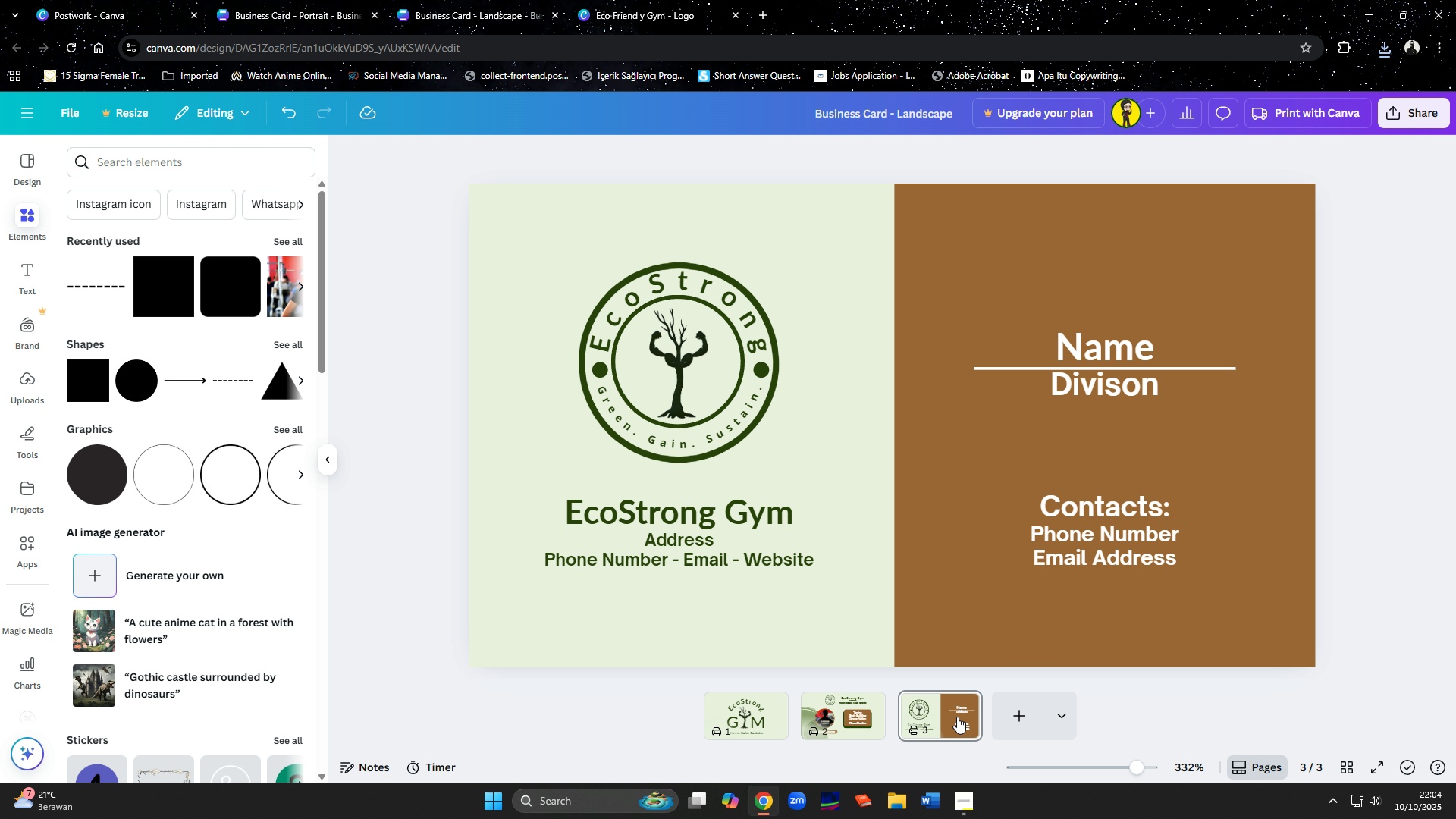 
left_click([973, 802])